 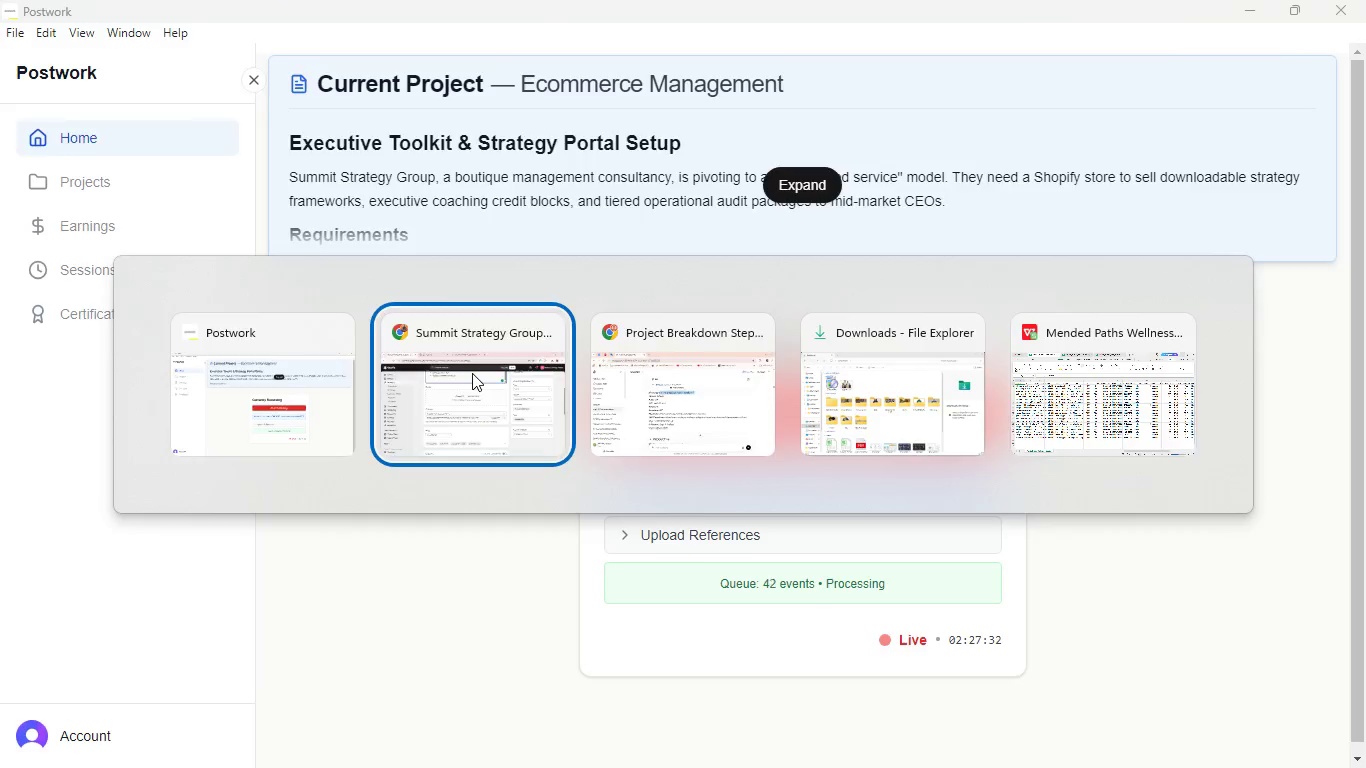 
key(Alt+Tab)
 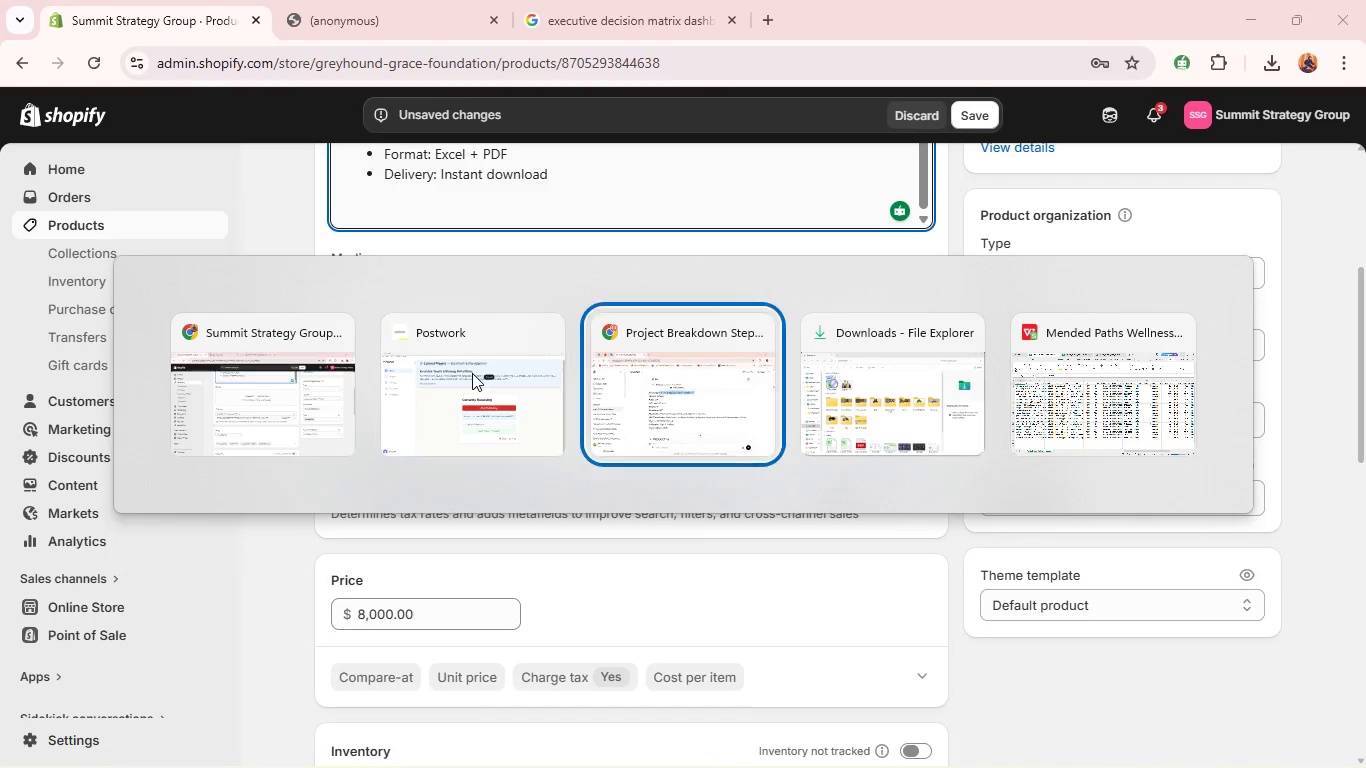 
key(Alt+Tab)
 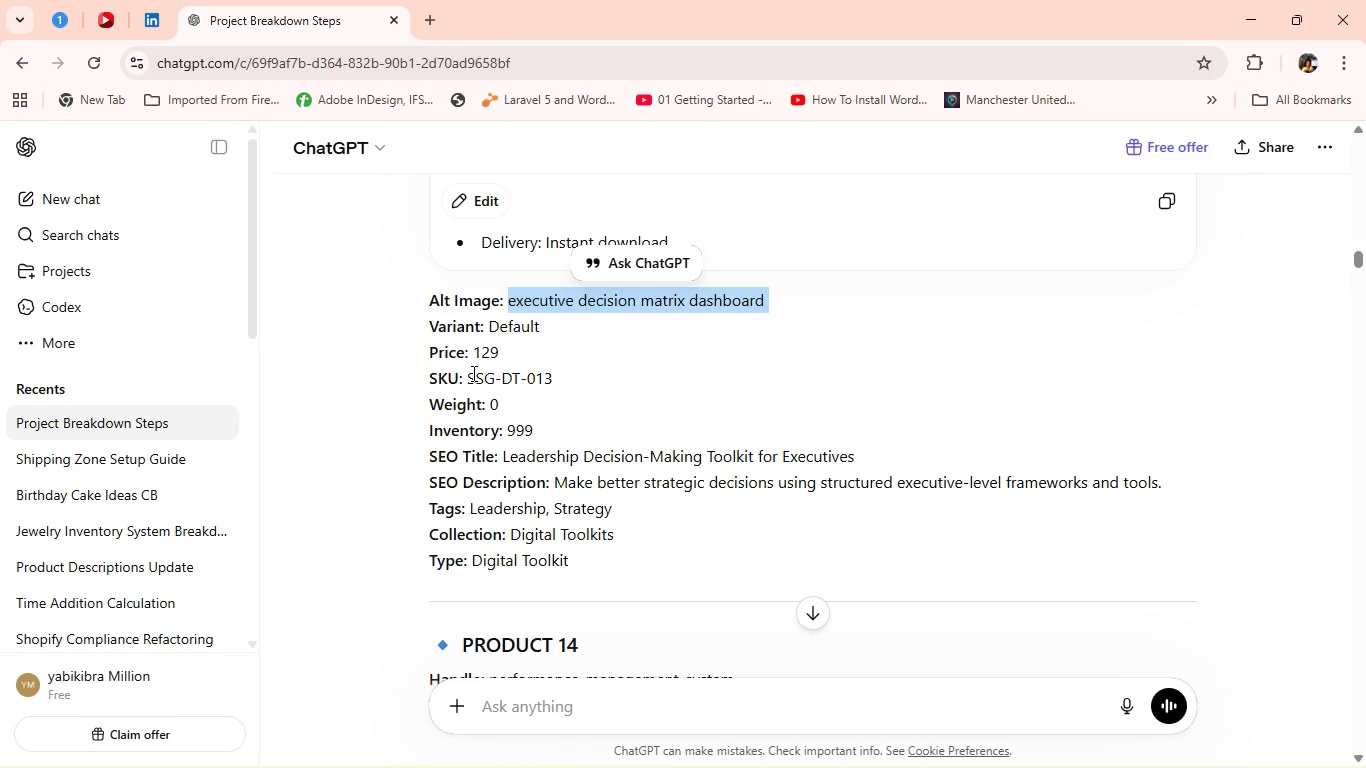 
mouse_move([578, 397])
 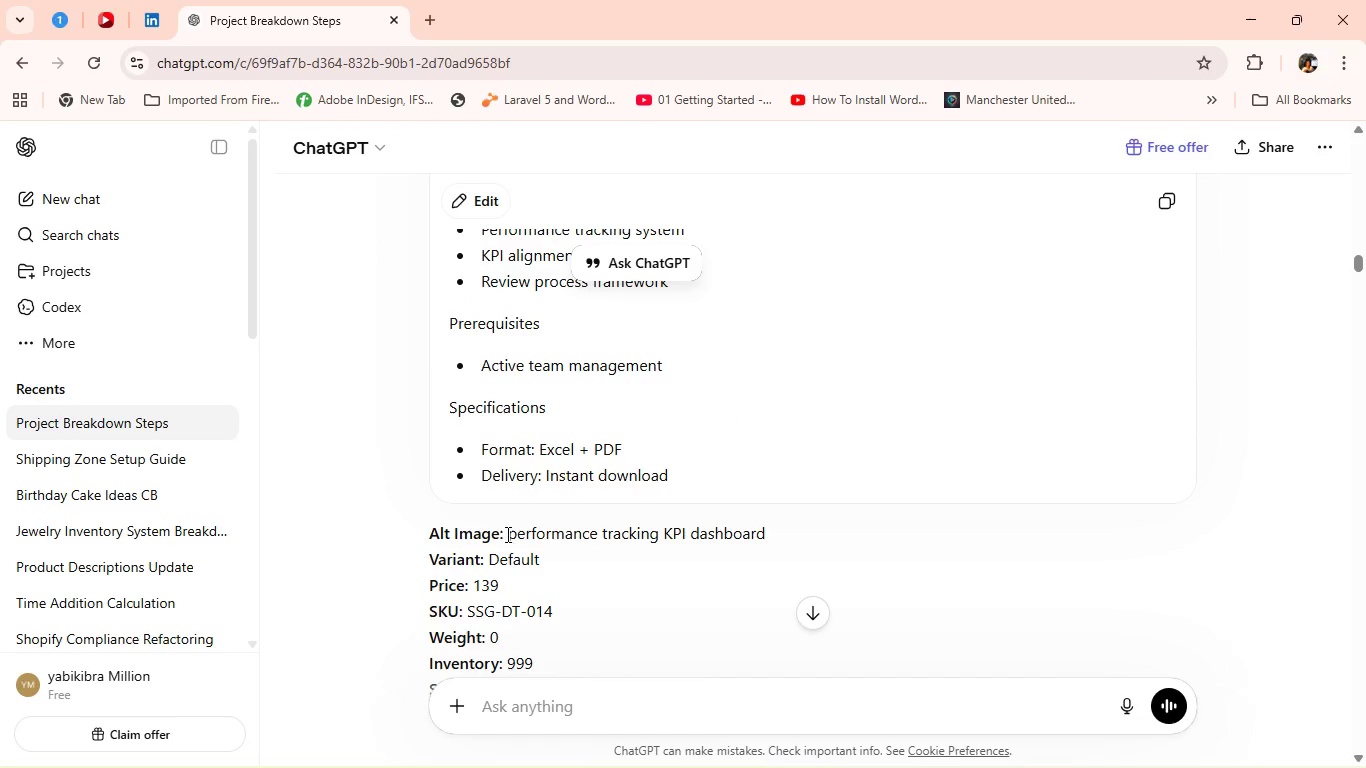 
left_click_drag(start_coordinate=[505, 534], to_coordinate=[794, 540])
 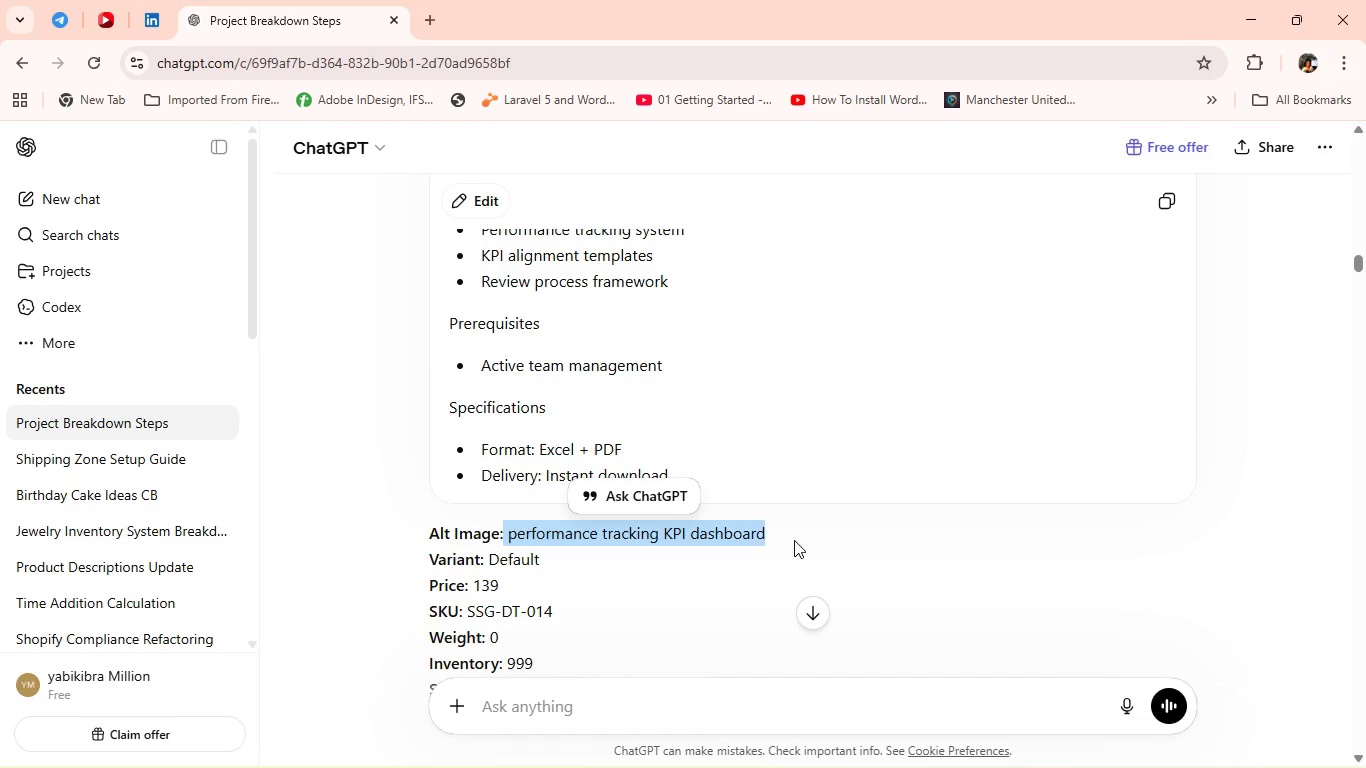 
hold_key(key=ControlLeft, duration=0.39)
 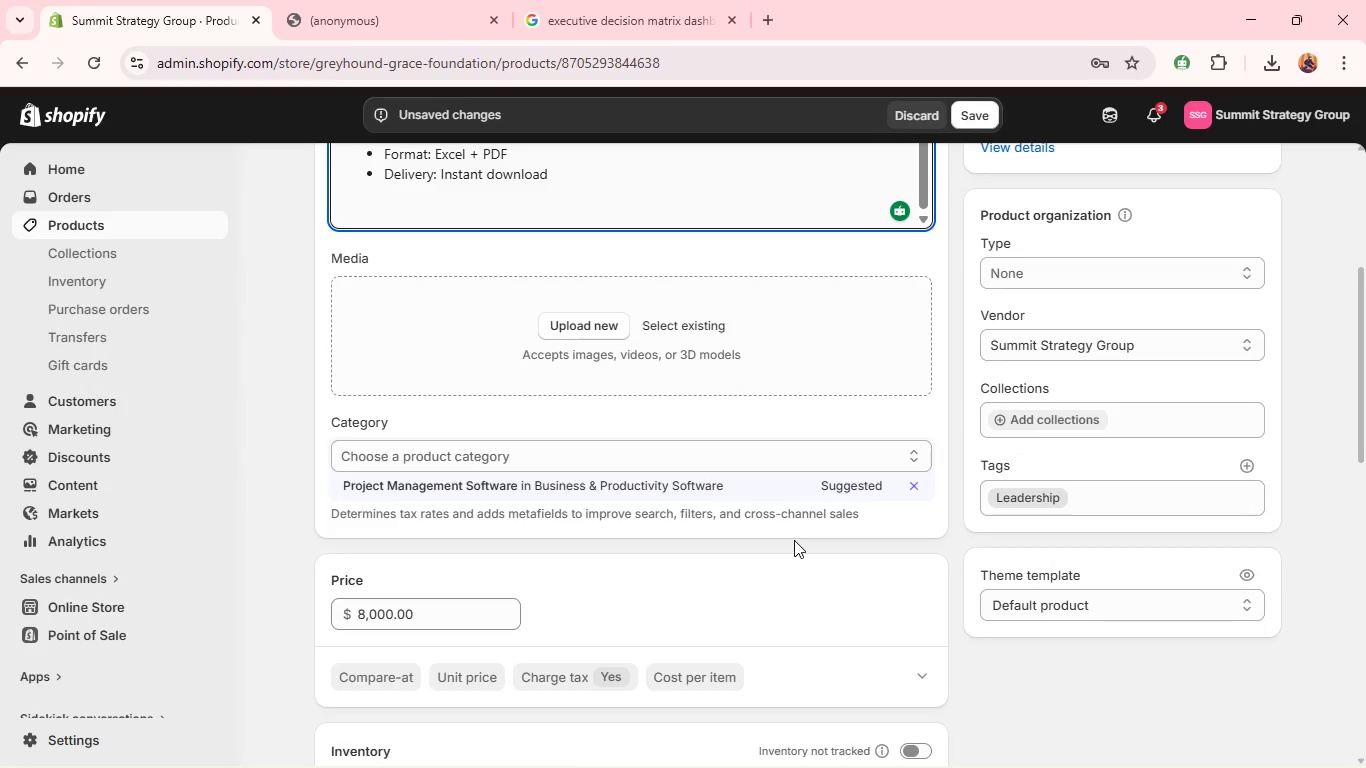 
key(C)
 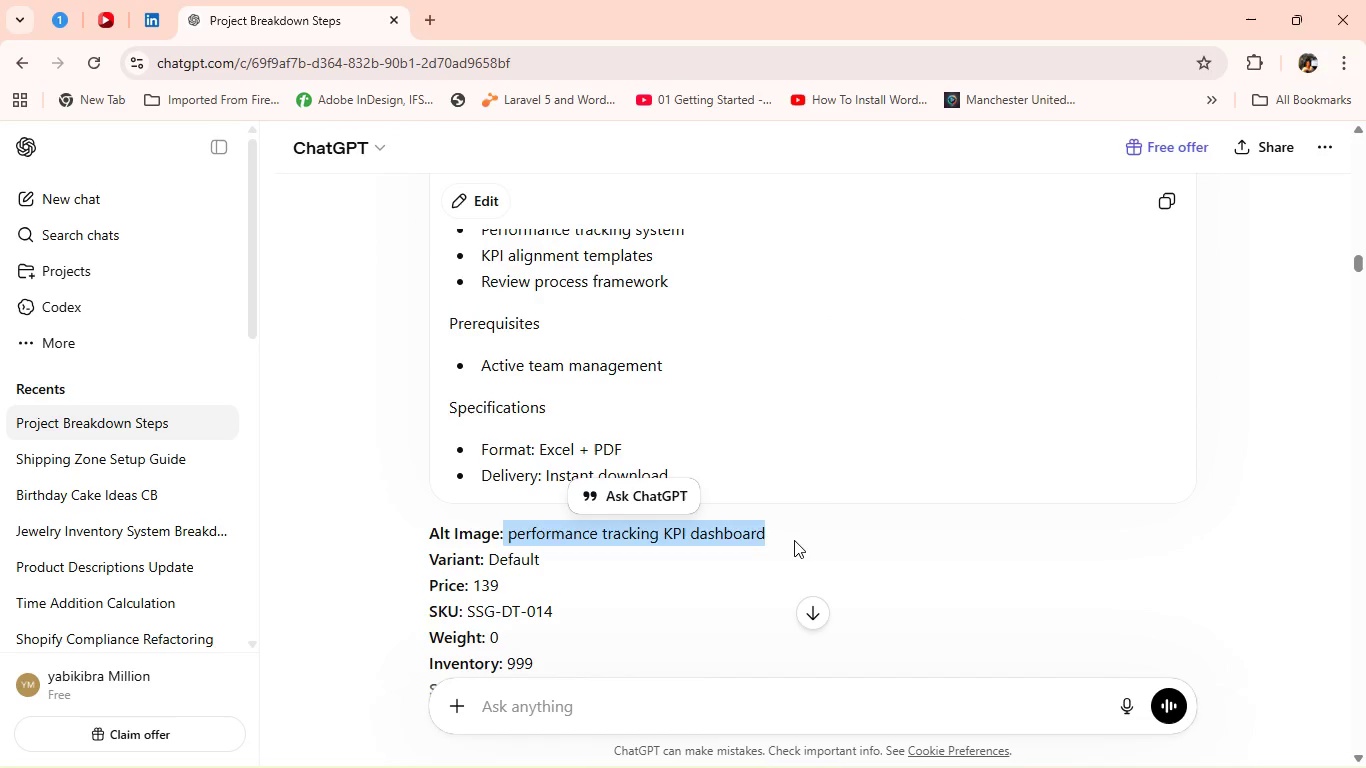 
key(Alt+AltLeft)
 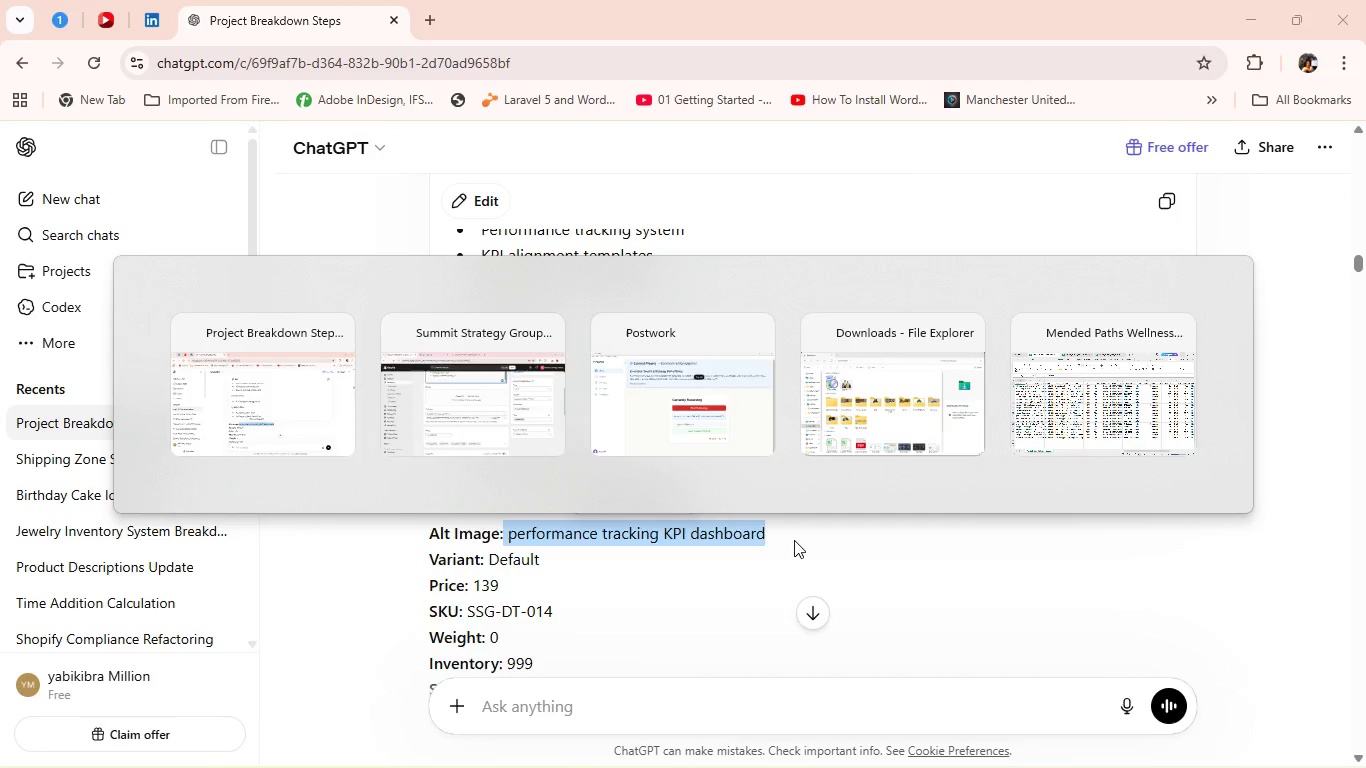 
key(Alt+Tab)
 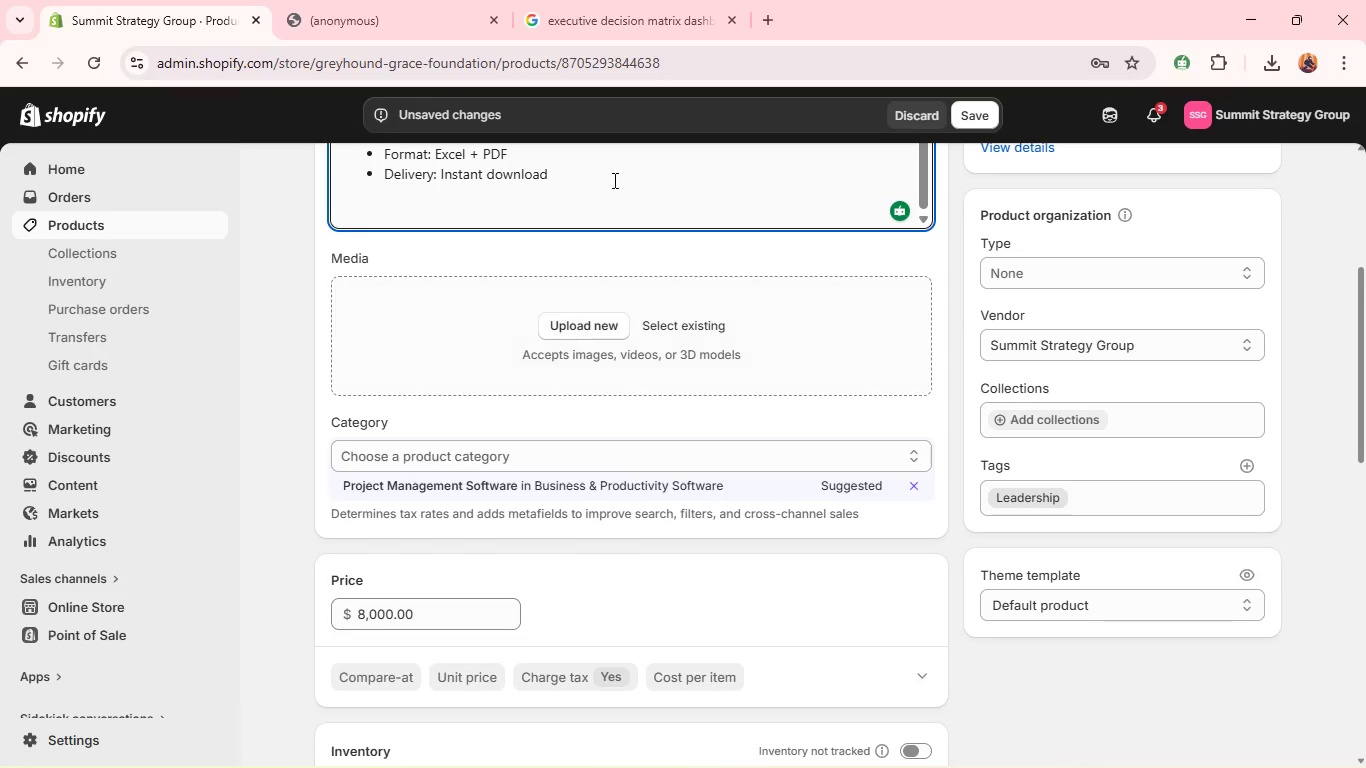 
left_click([576, 39])
 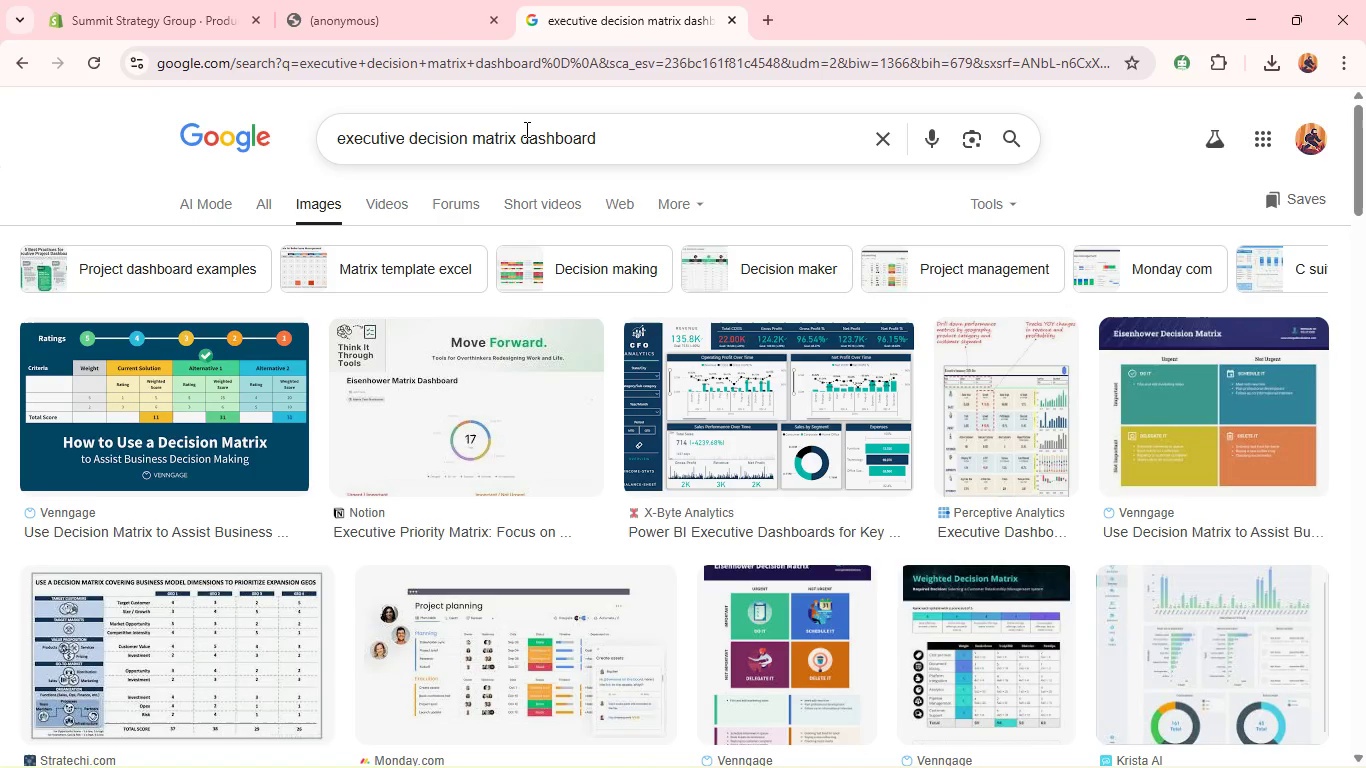 
hold_key(key=ControlLeft, duration=1.12)
left_click([524, 131])
 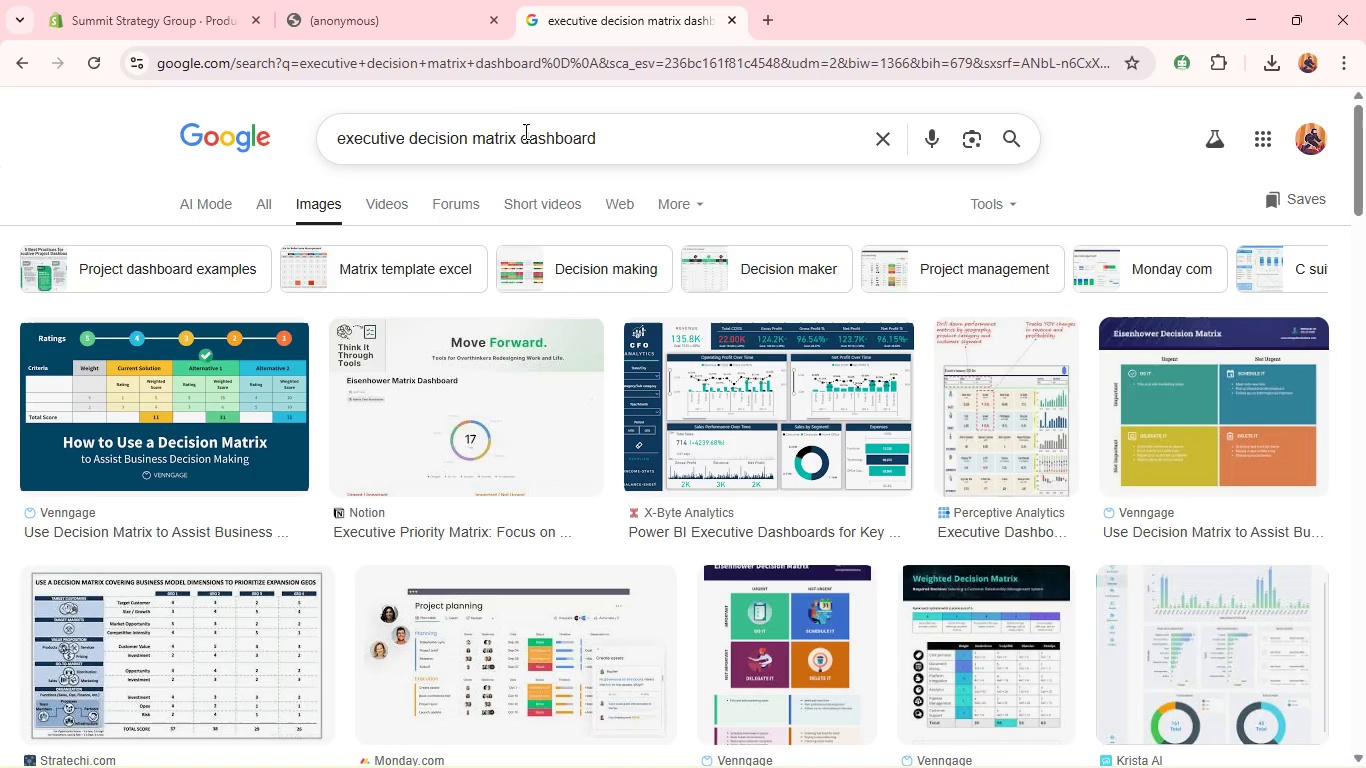 
type(av)
 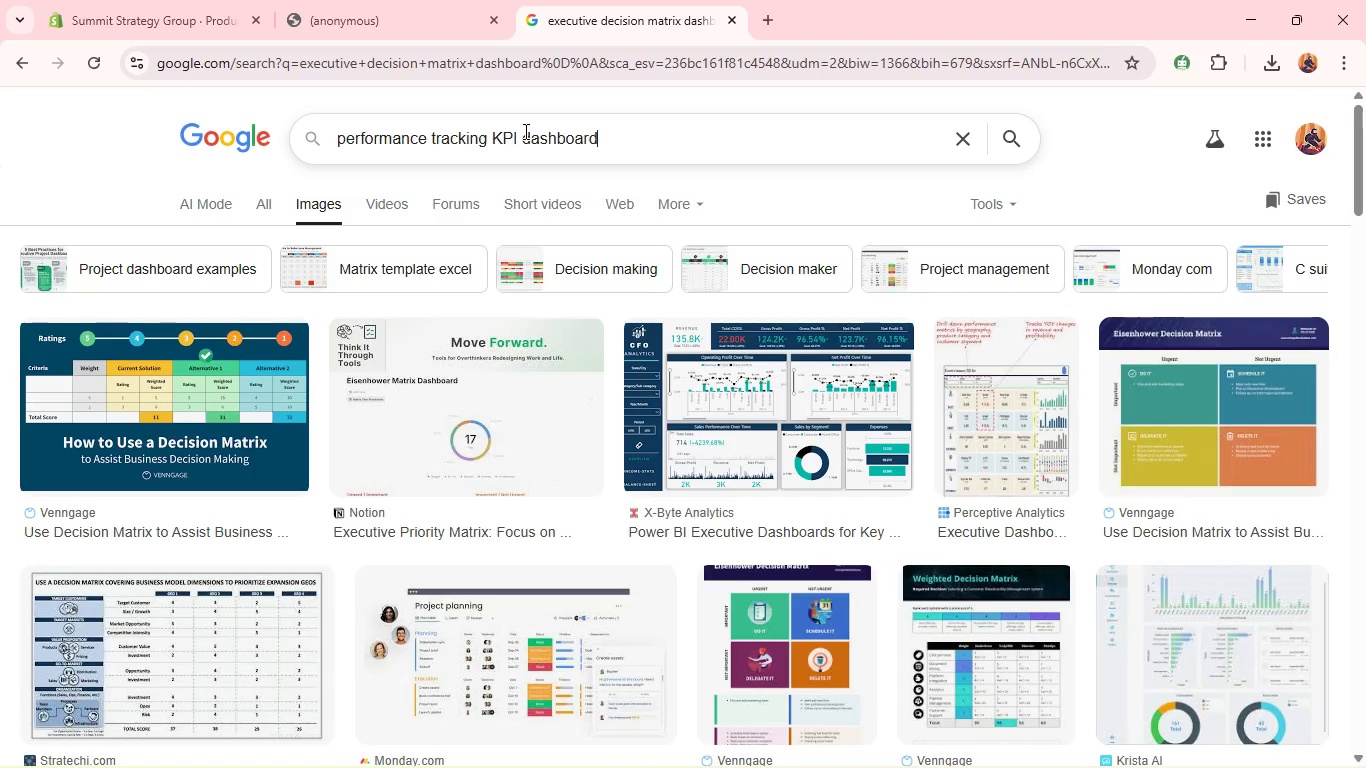 
key(Enter)
 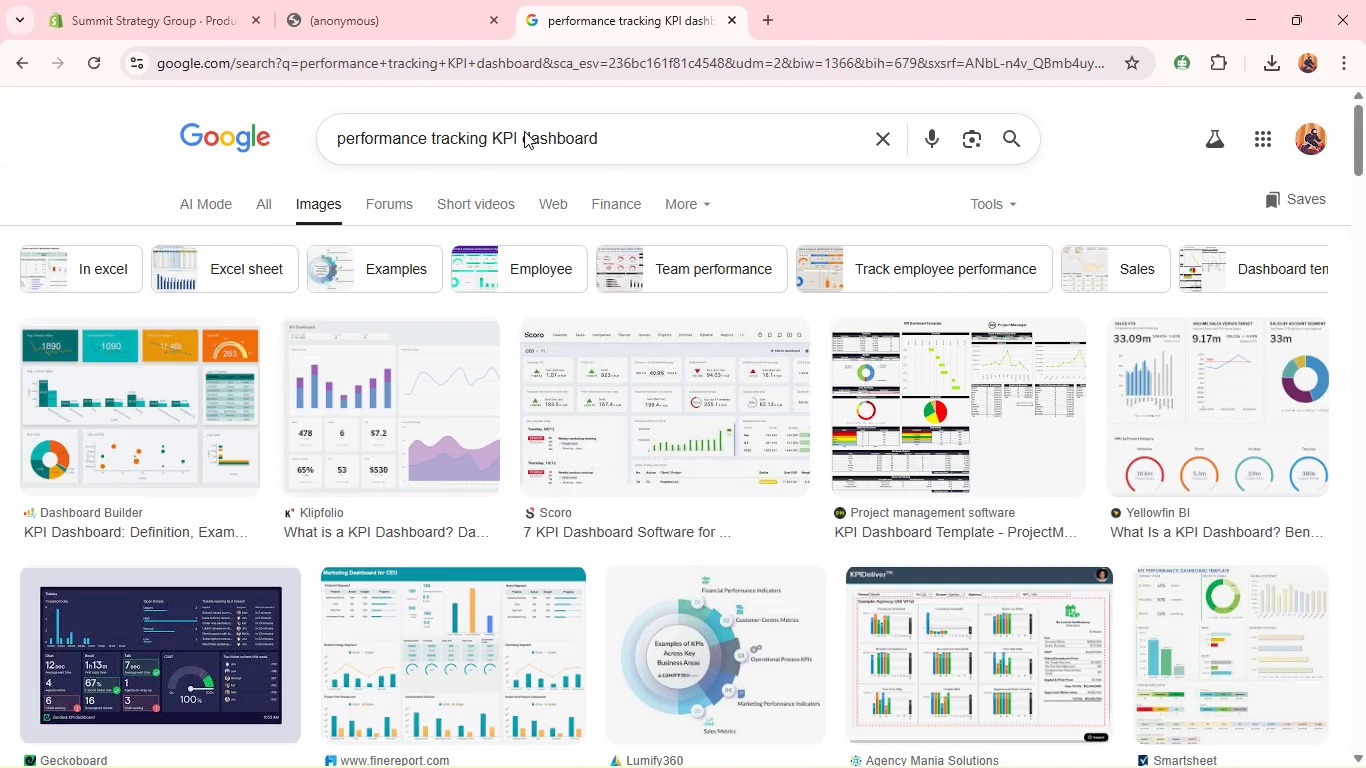 
wait(10.98)
 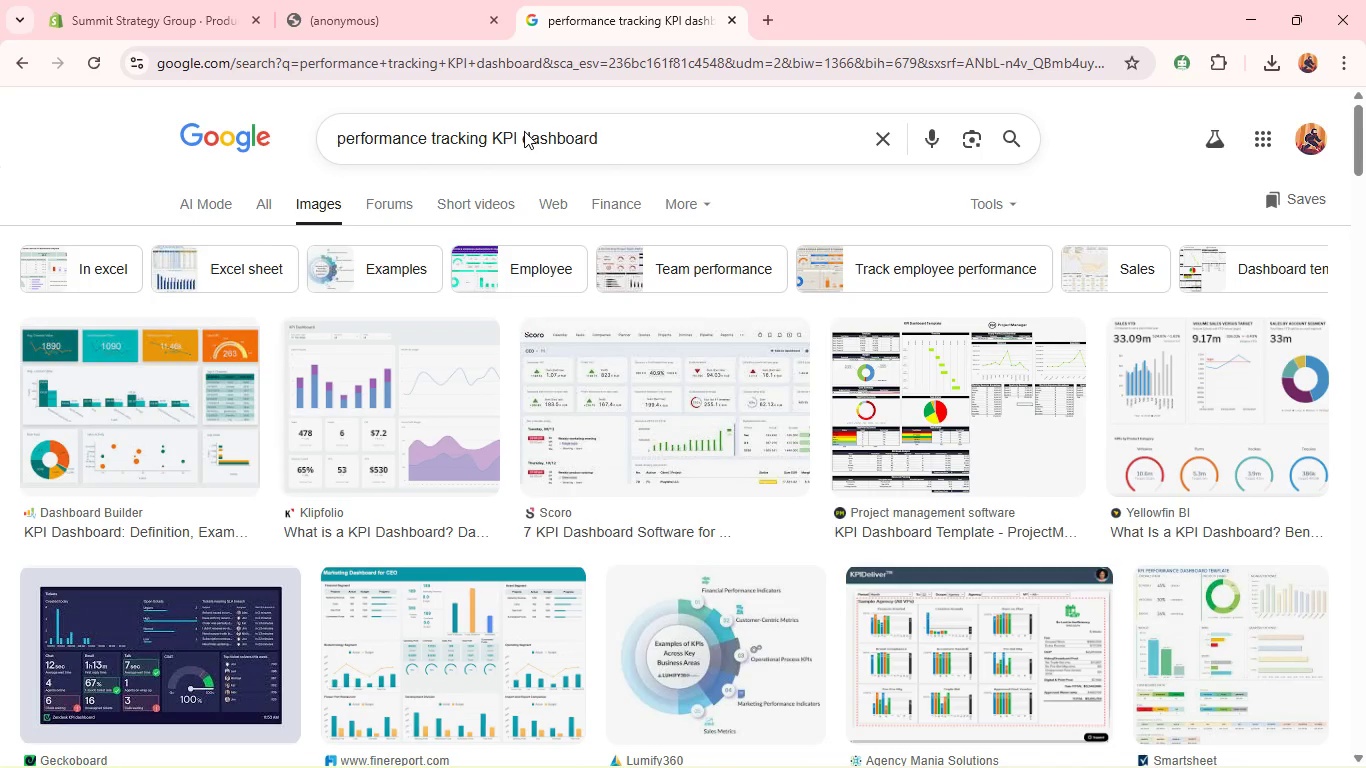 
right_click([625, 354])
 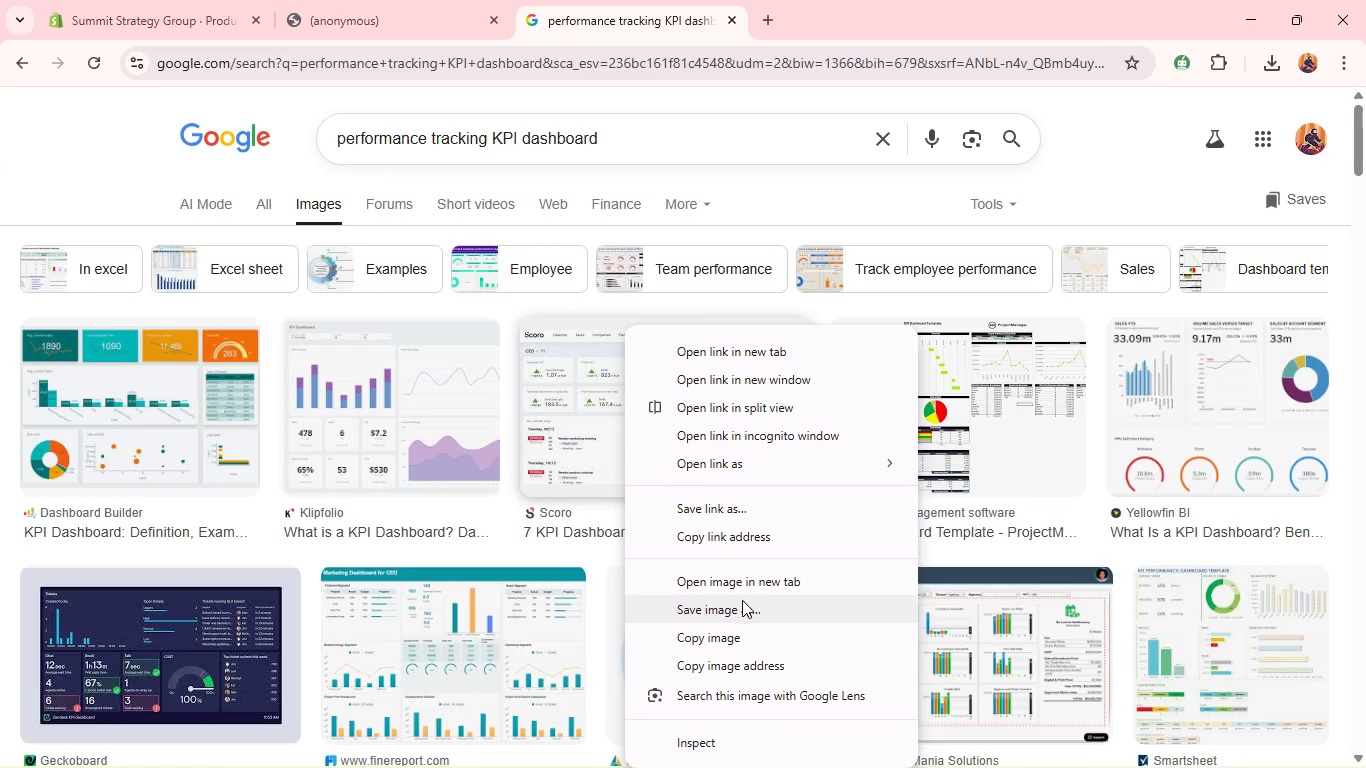 
left_click([736, 604])
 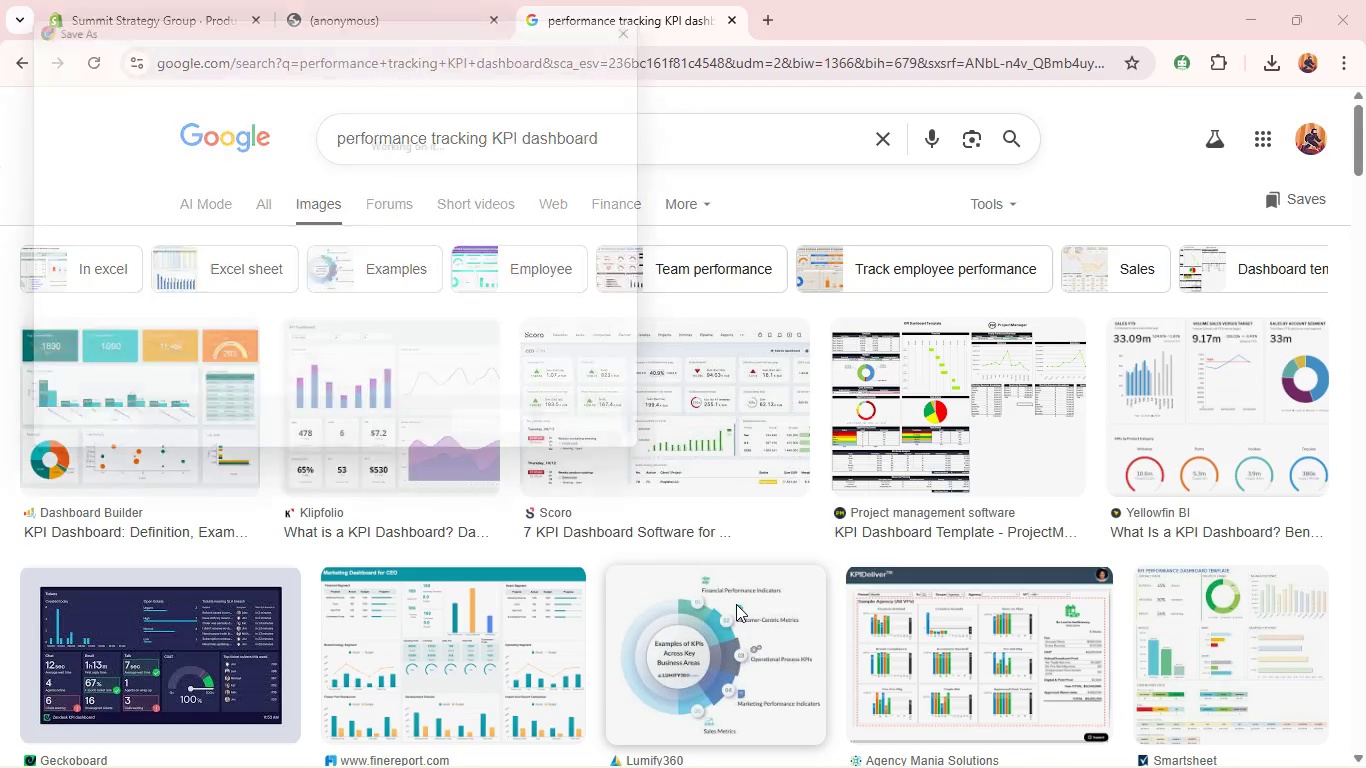 
key(Enter)
 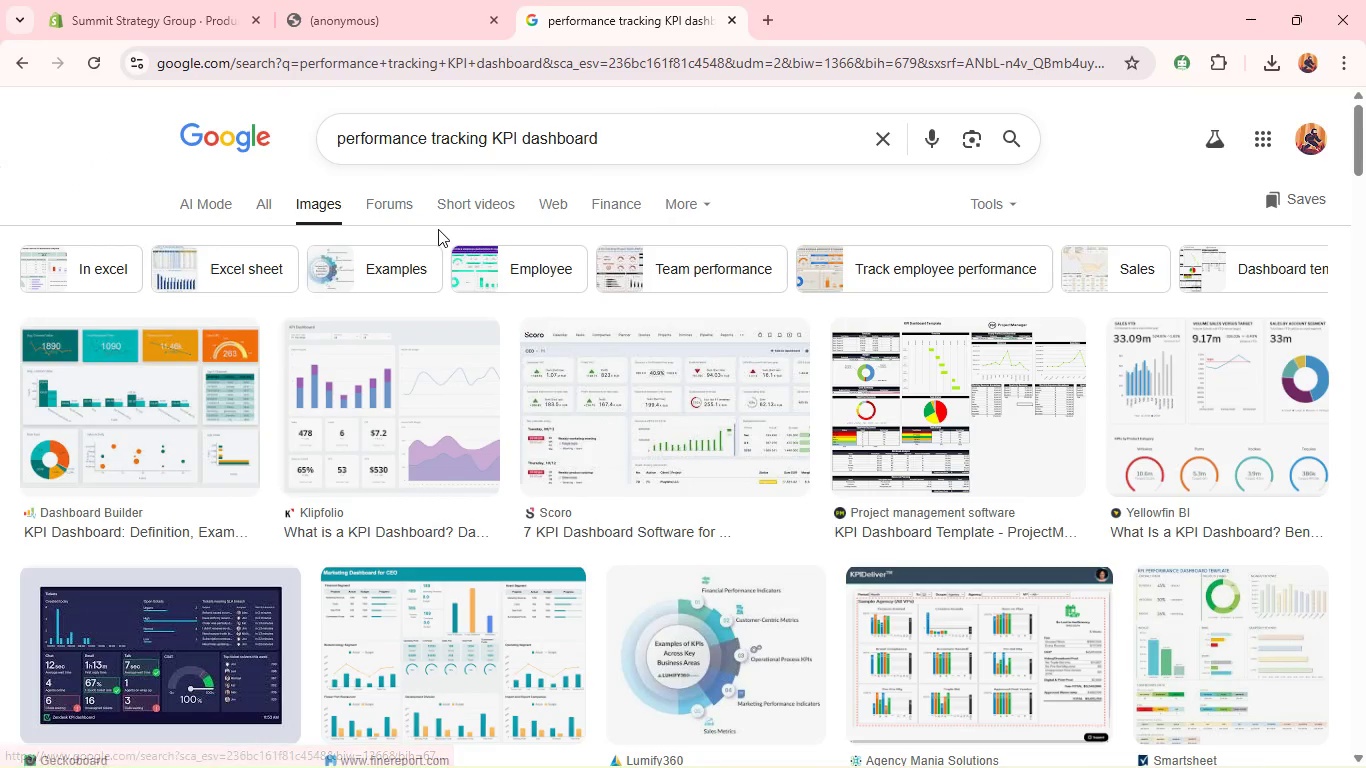 
left_click([207, 23])
 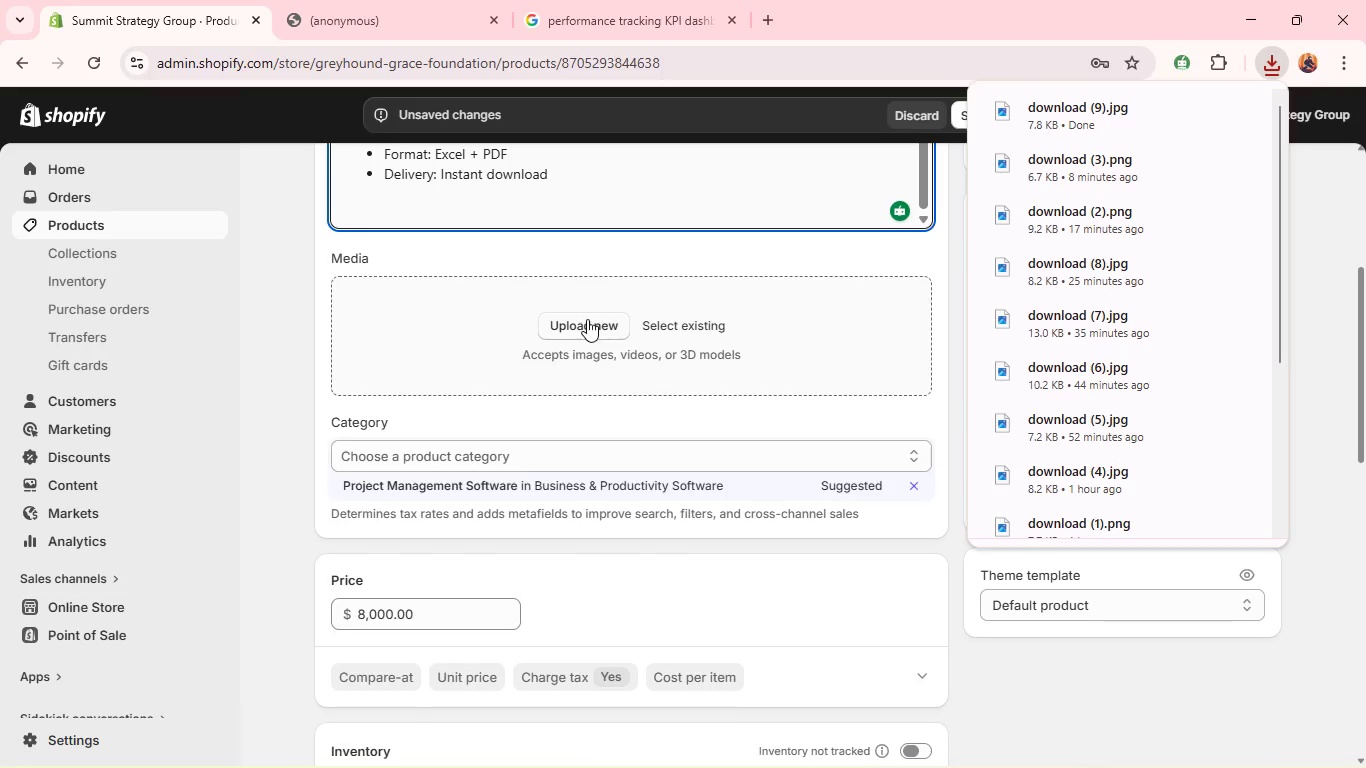 
left_click([515, 475])
 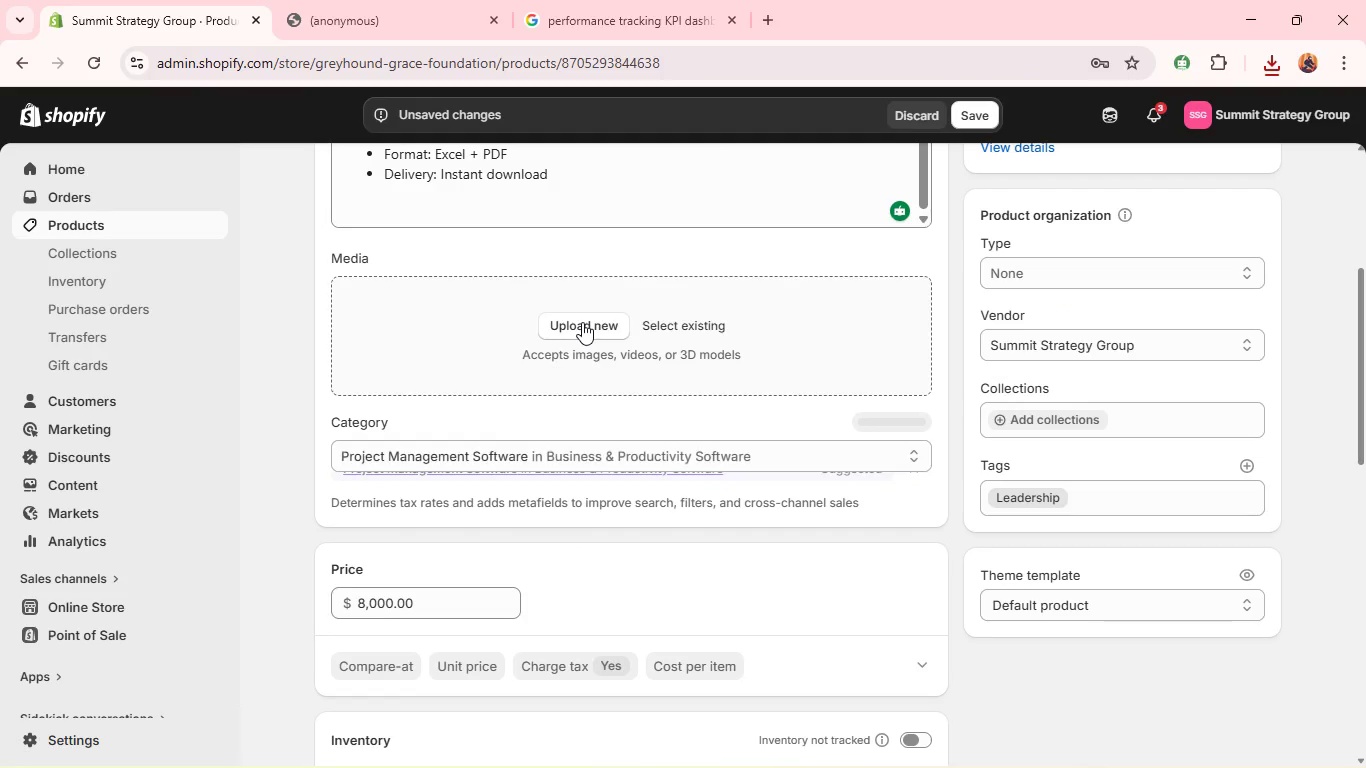 
left_click([582, 322])
 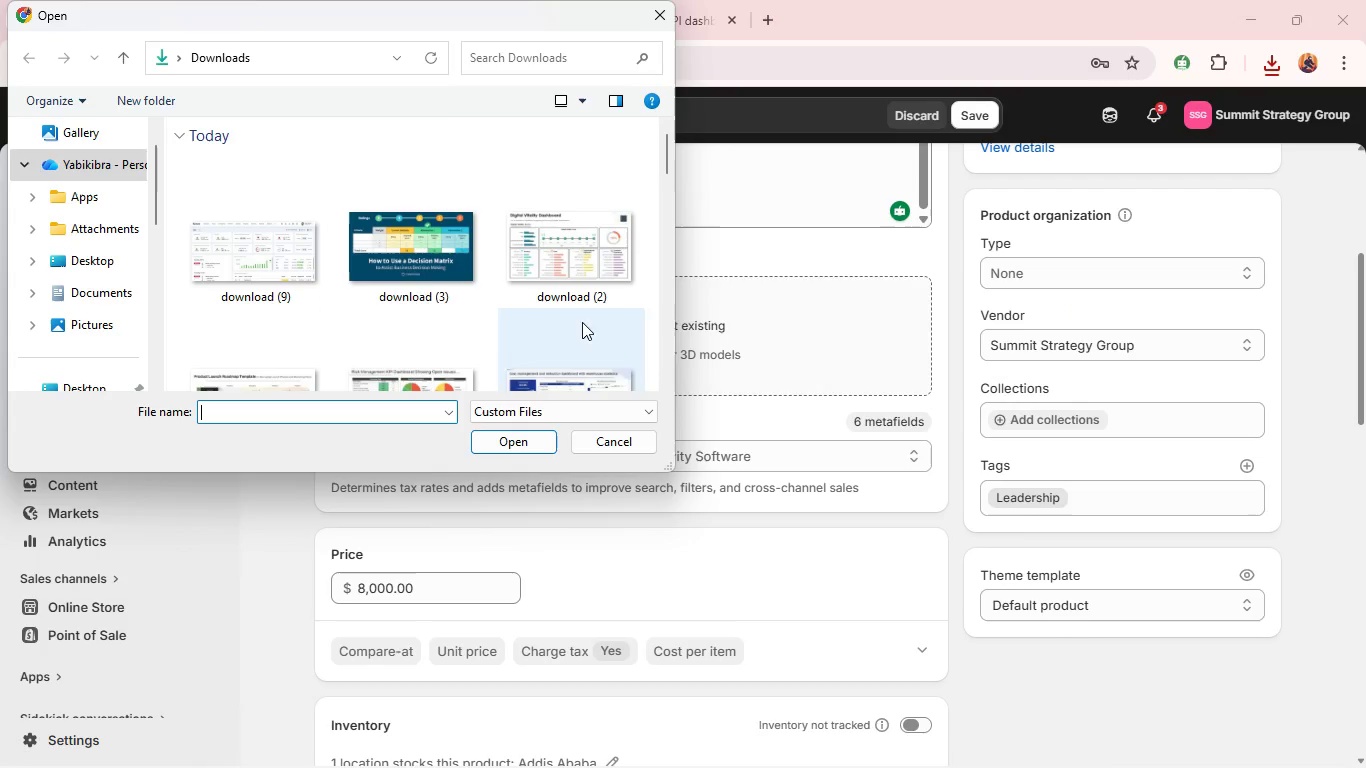 
left_click([304, 263])
 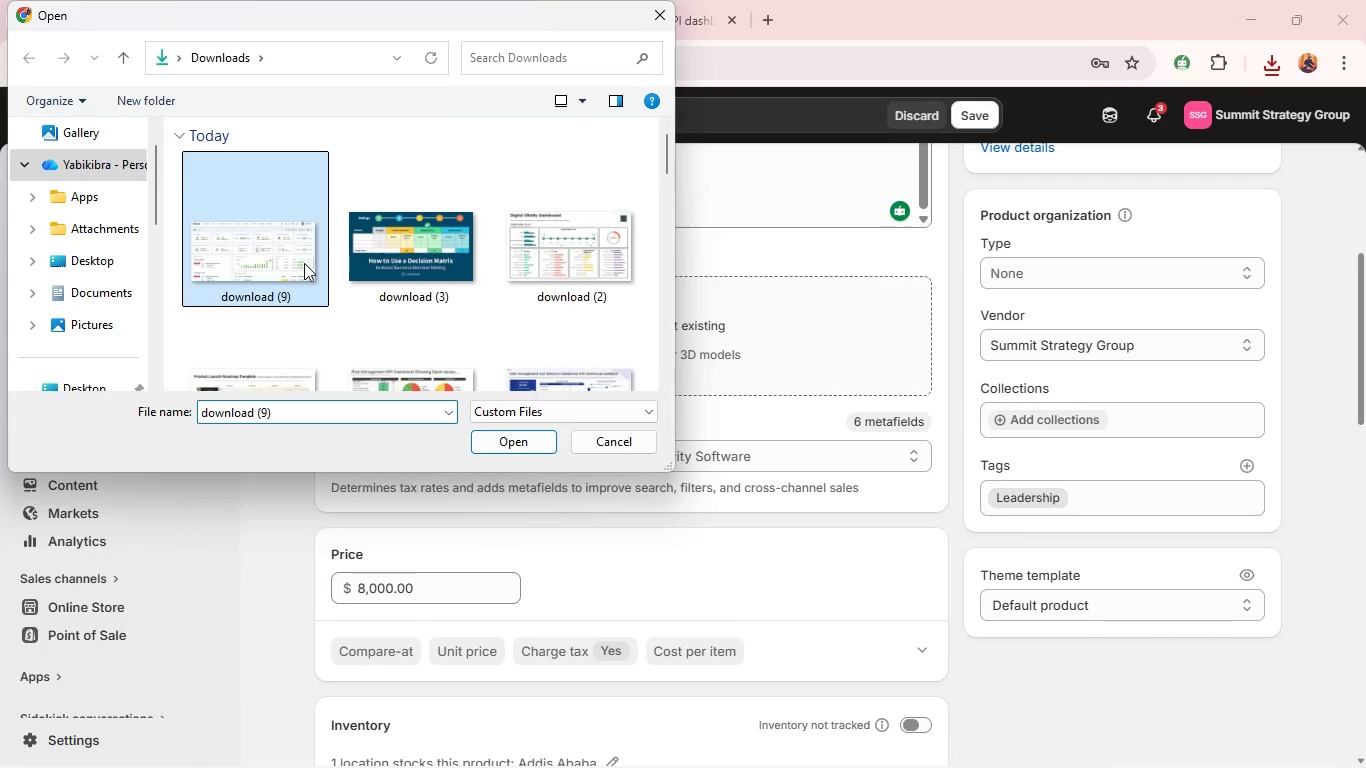 
key(Enter)
 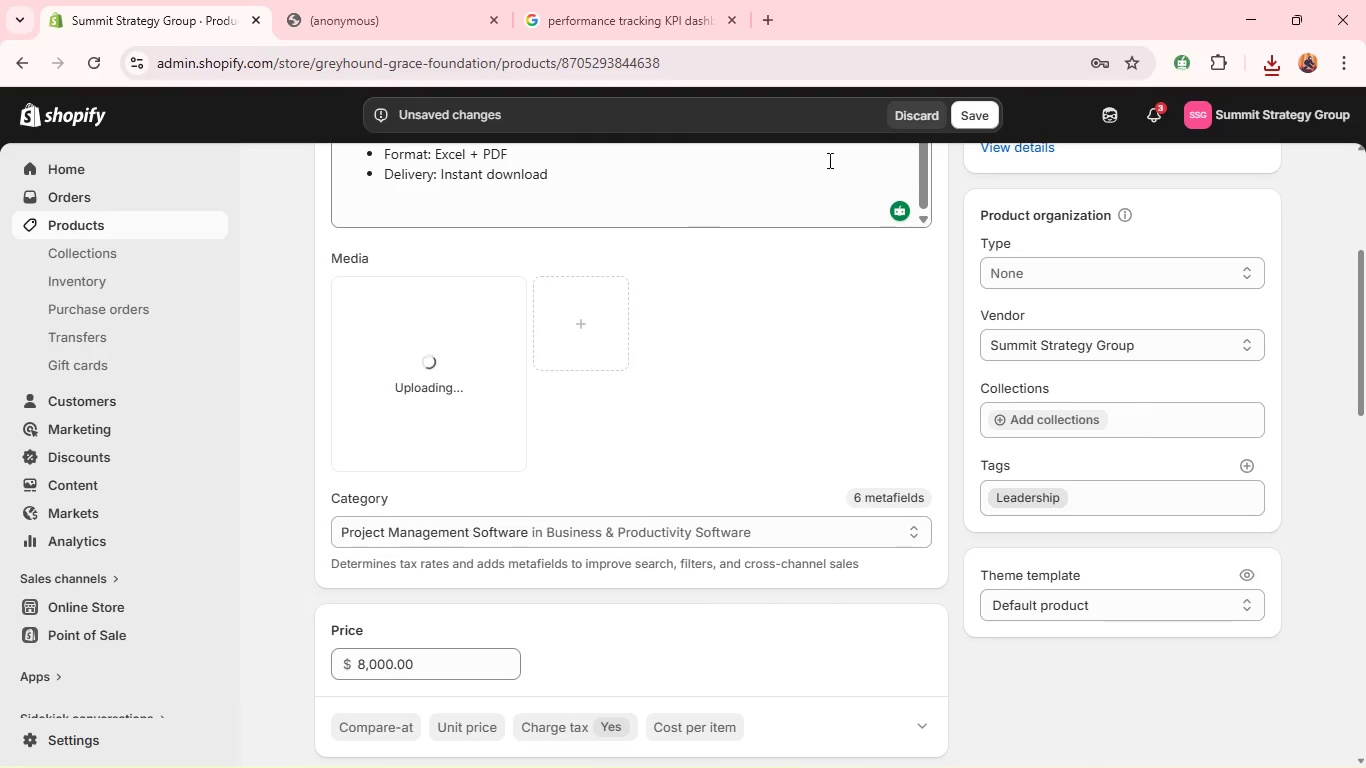 
left_click([978, 110])
 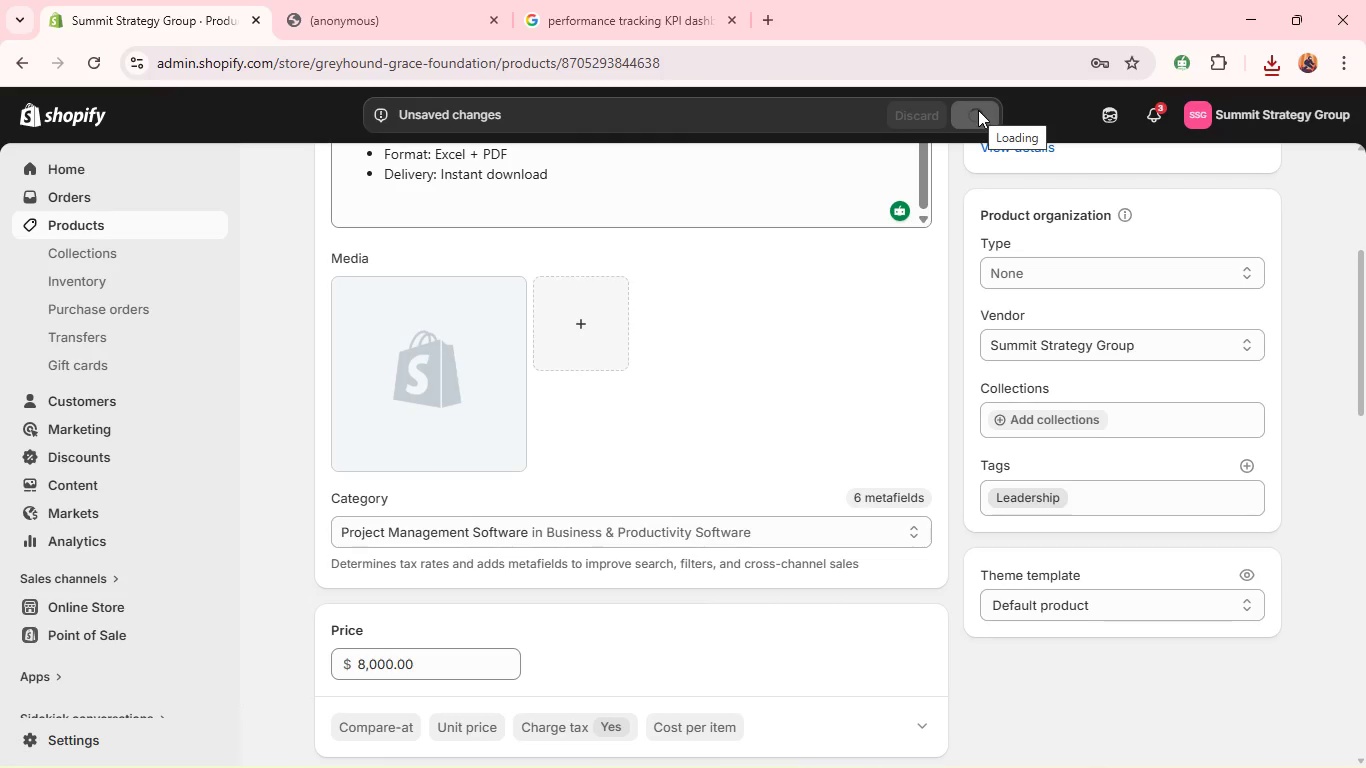 
left_click([487, 286])
 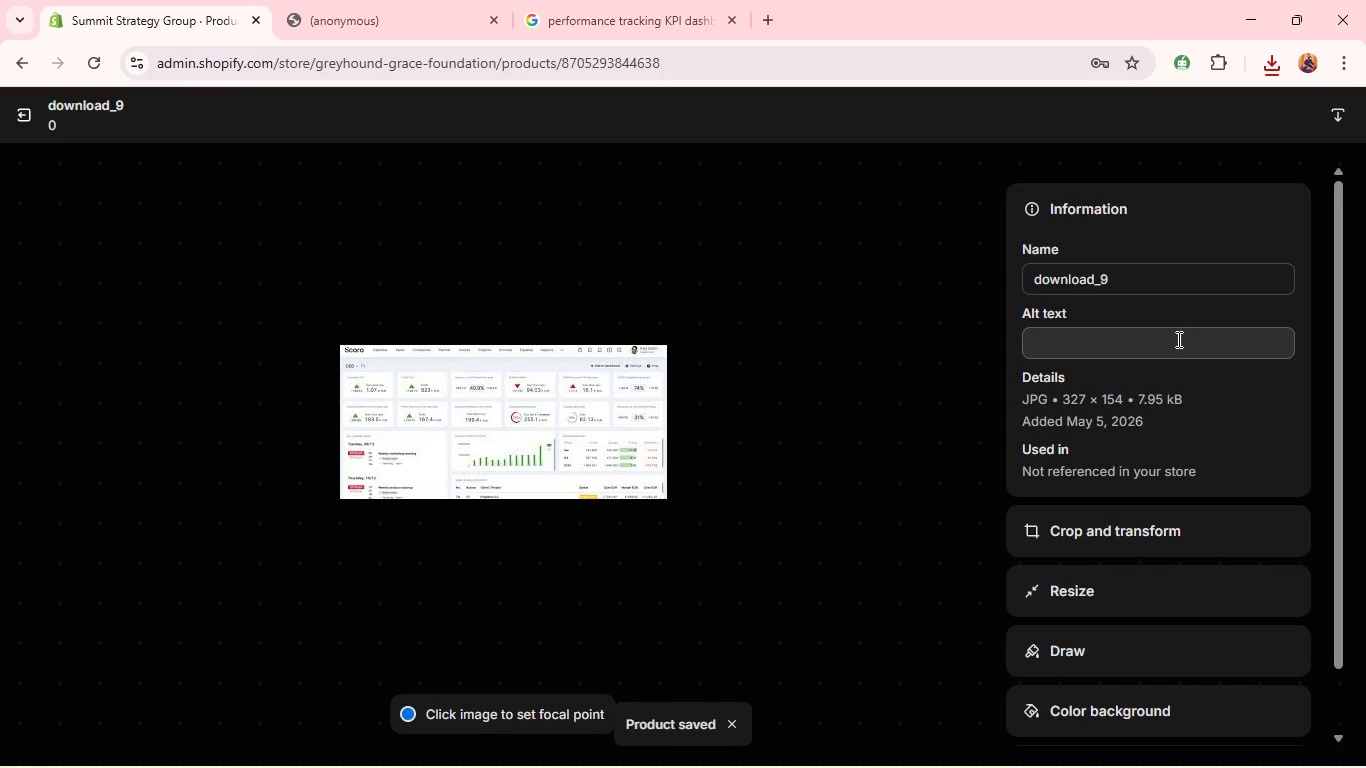 
wait(5.41)
 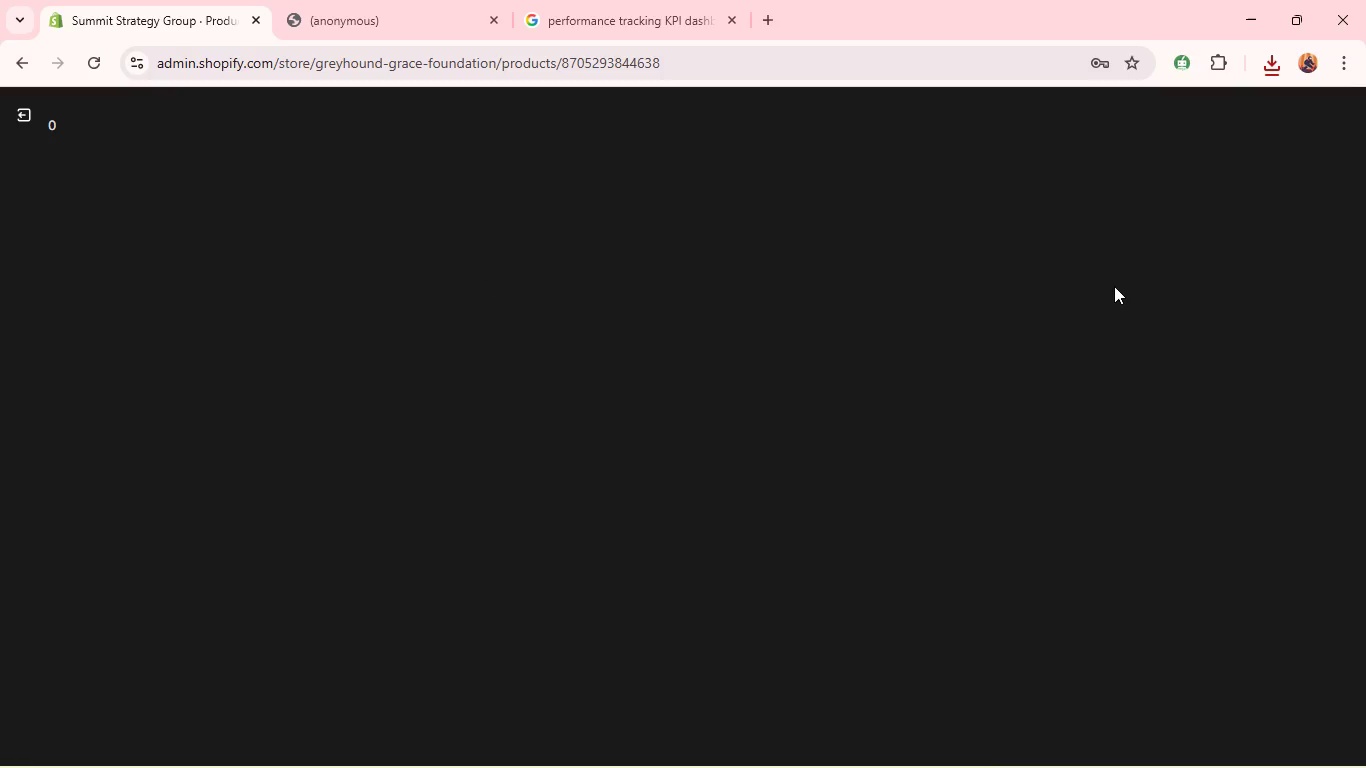 
left_click([1177, 339])
 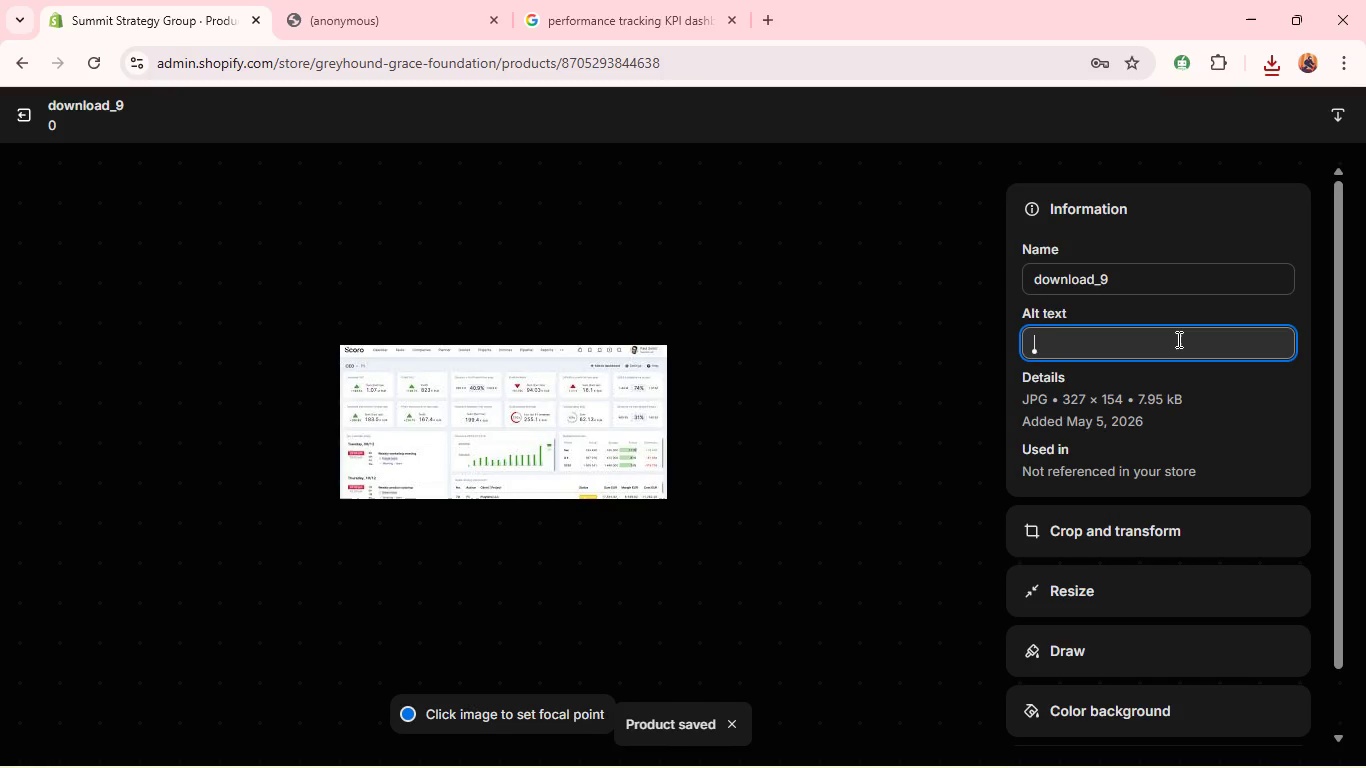 
key(Control+ControlLeft)
 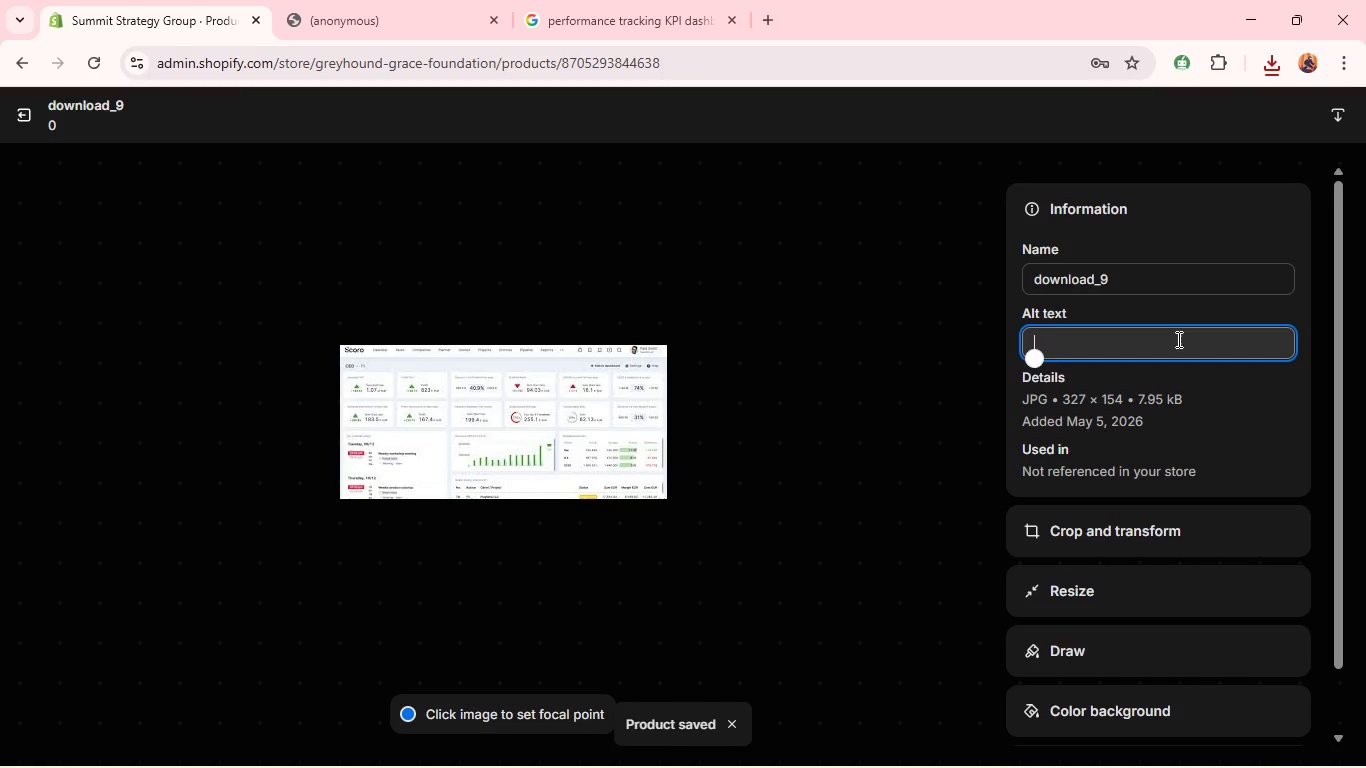 
key(Control+V)
 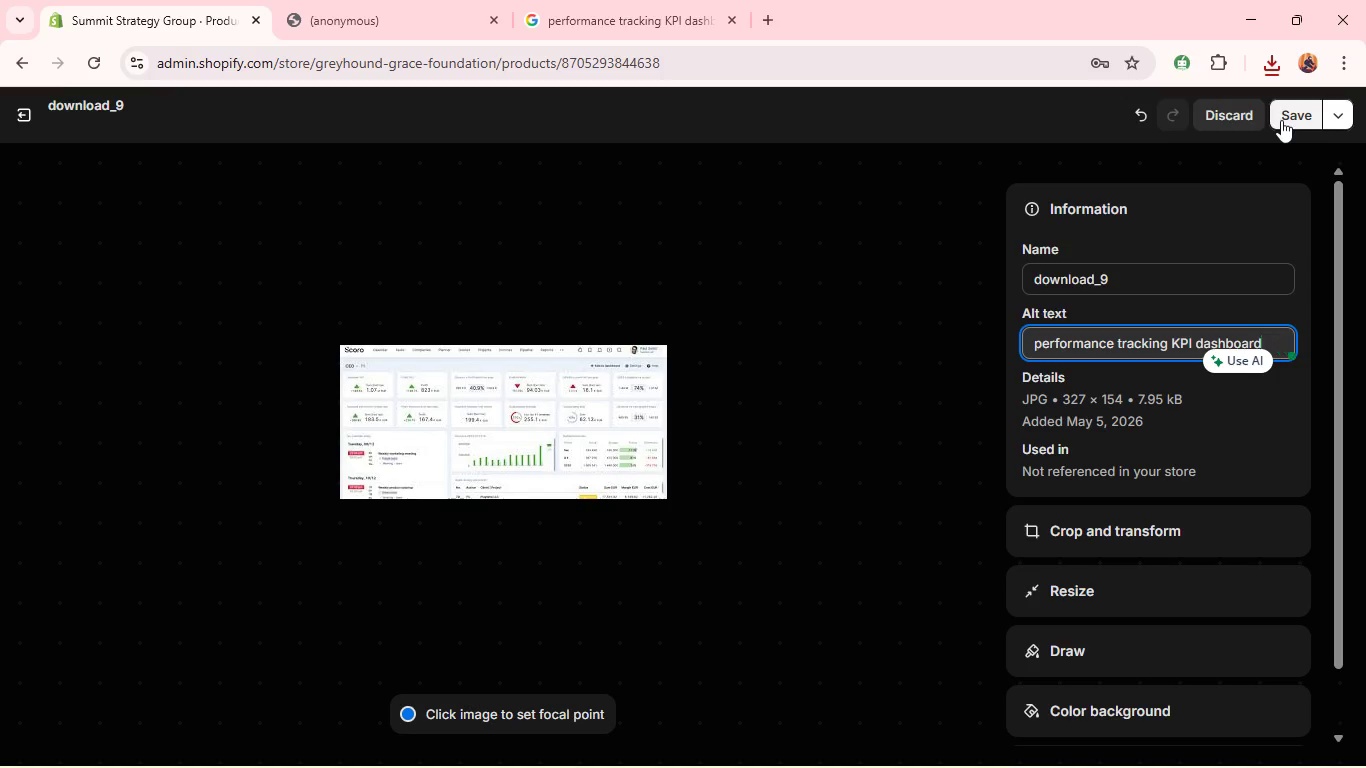 
left_click([1281, 120])
 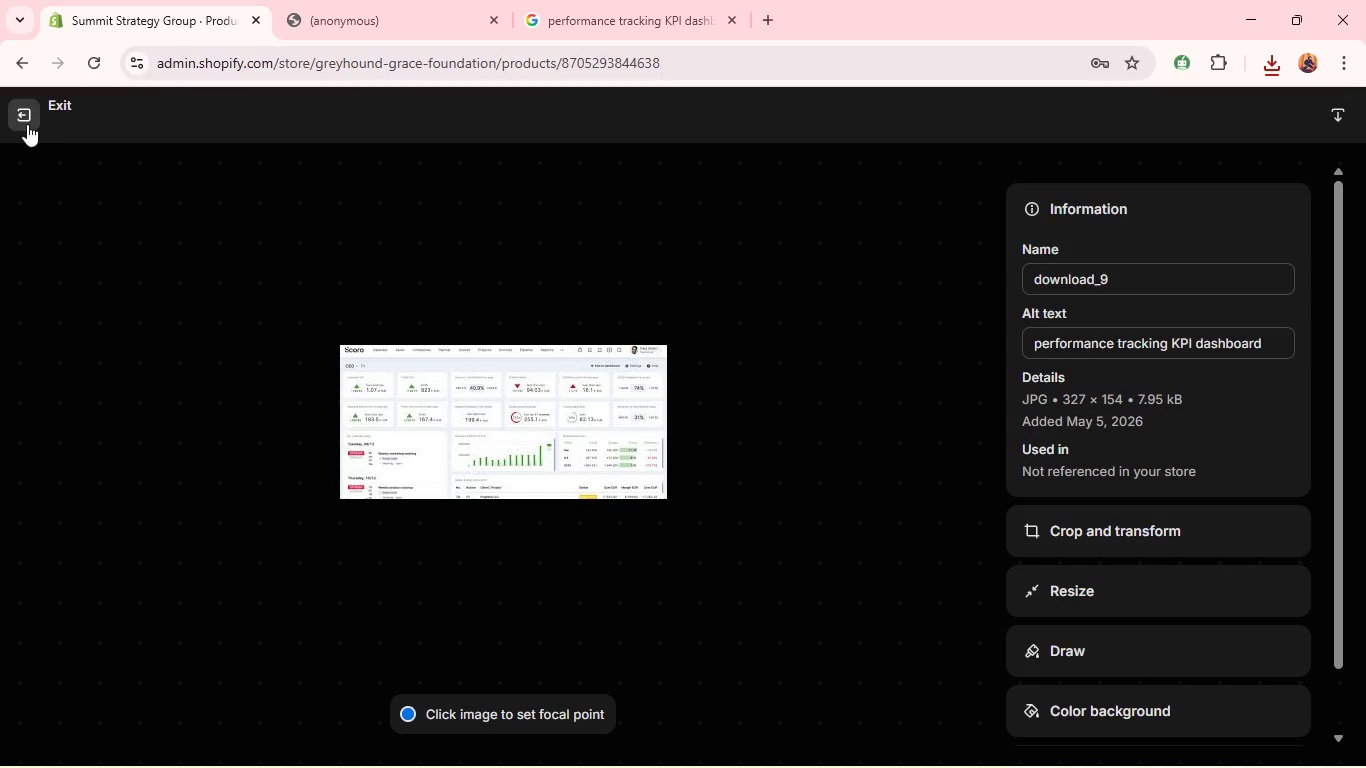 
left_click([27, 123])
 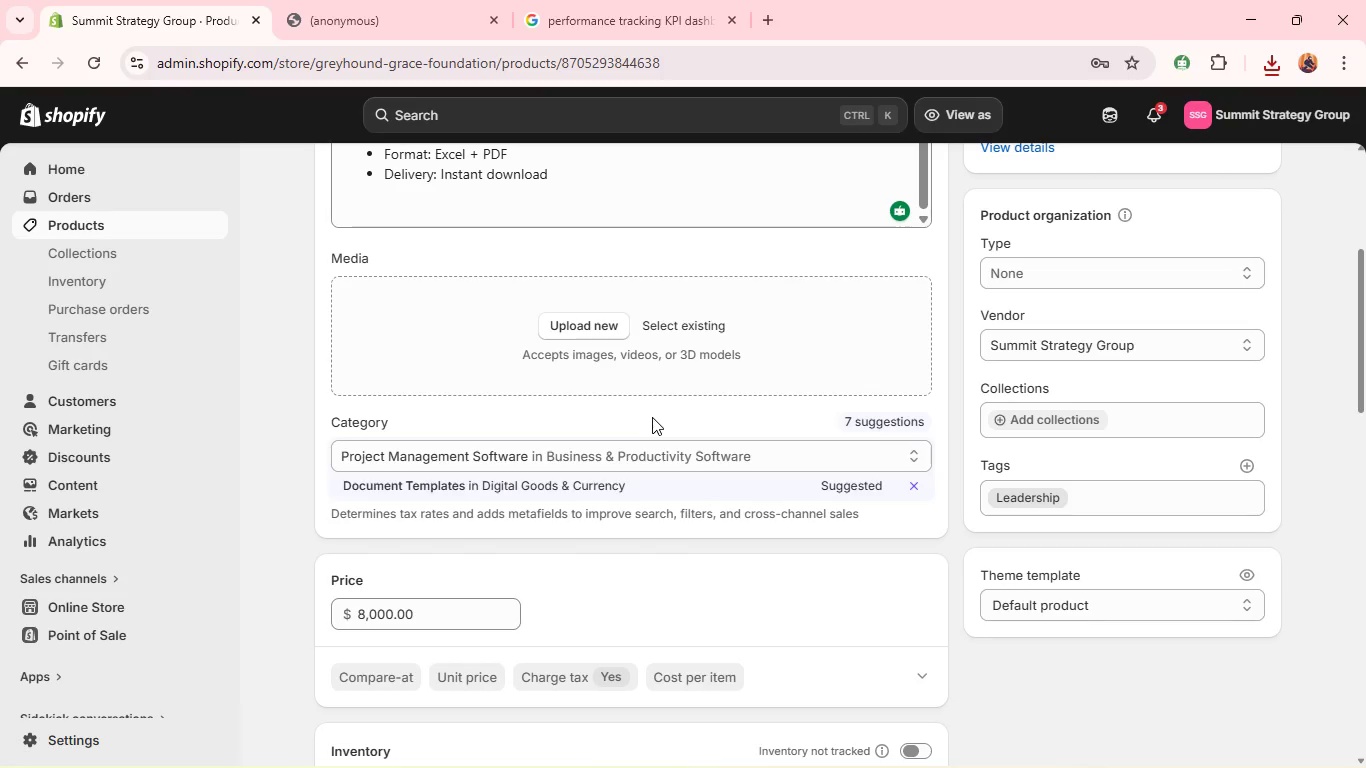 
left_click([582, 479])
 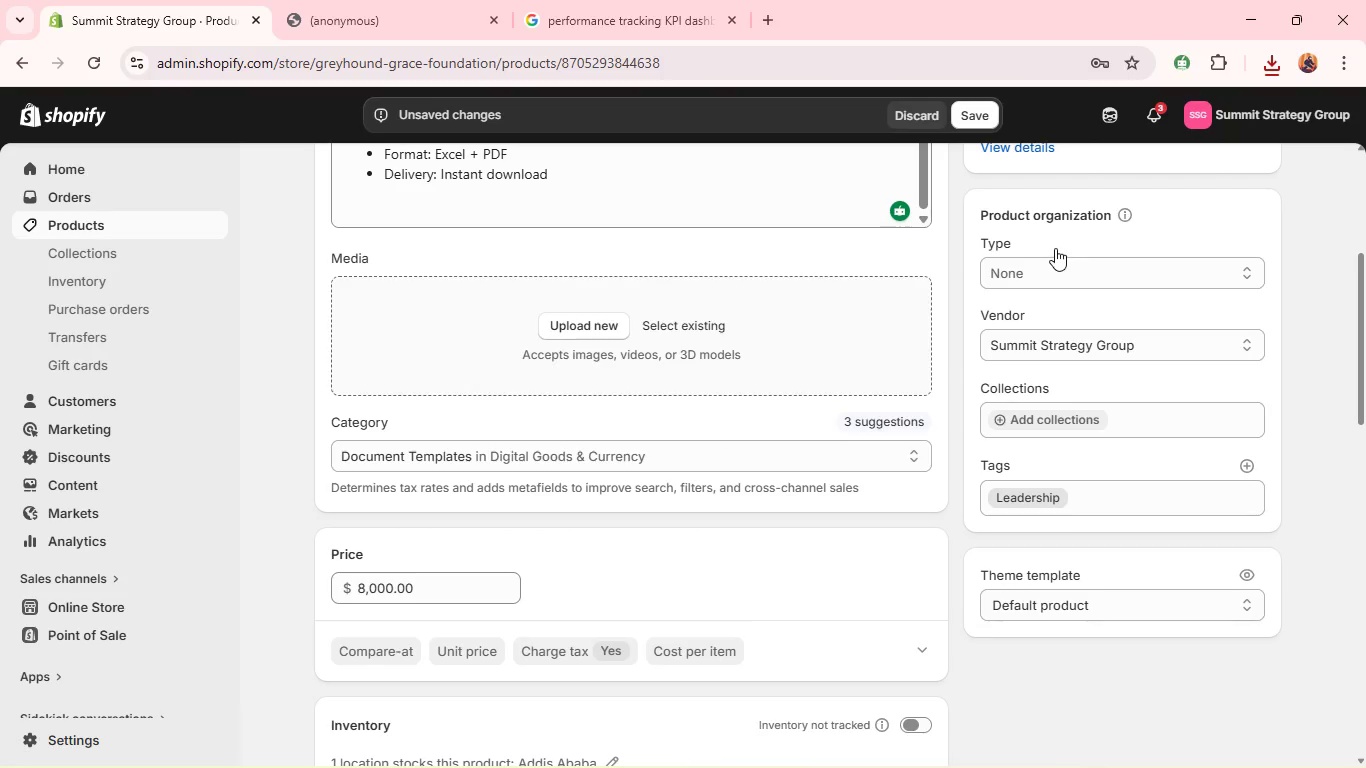 
left_click([1041, 281])
 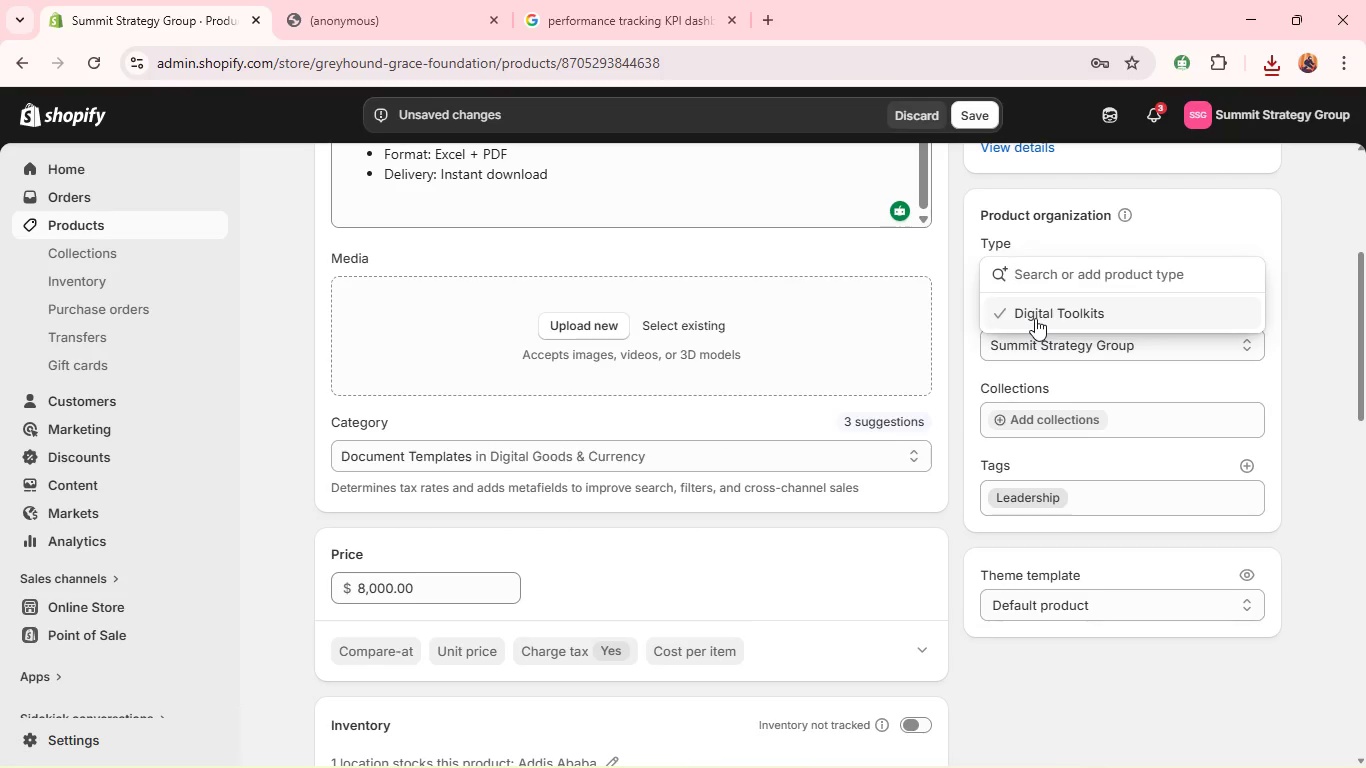 
left_click([1035, 318])
 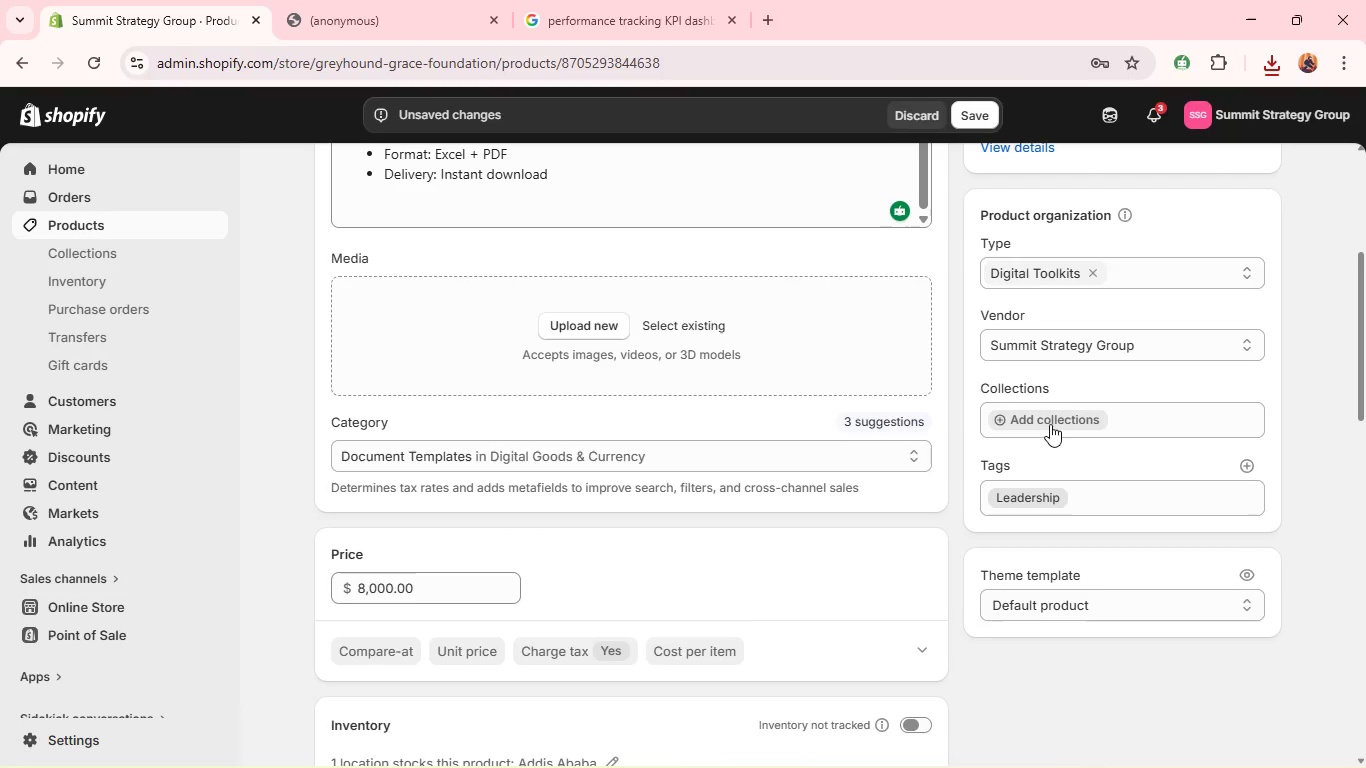 
left_click([1050, 424])
 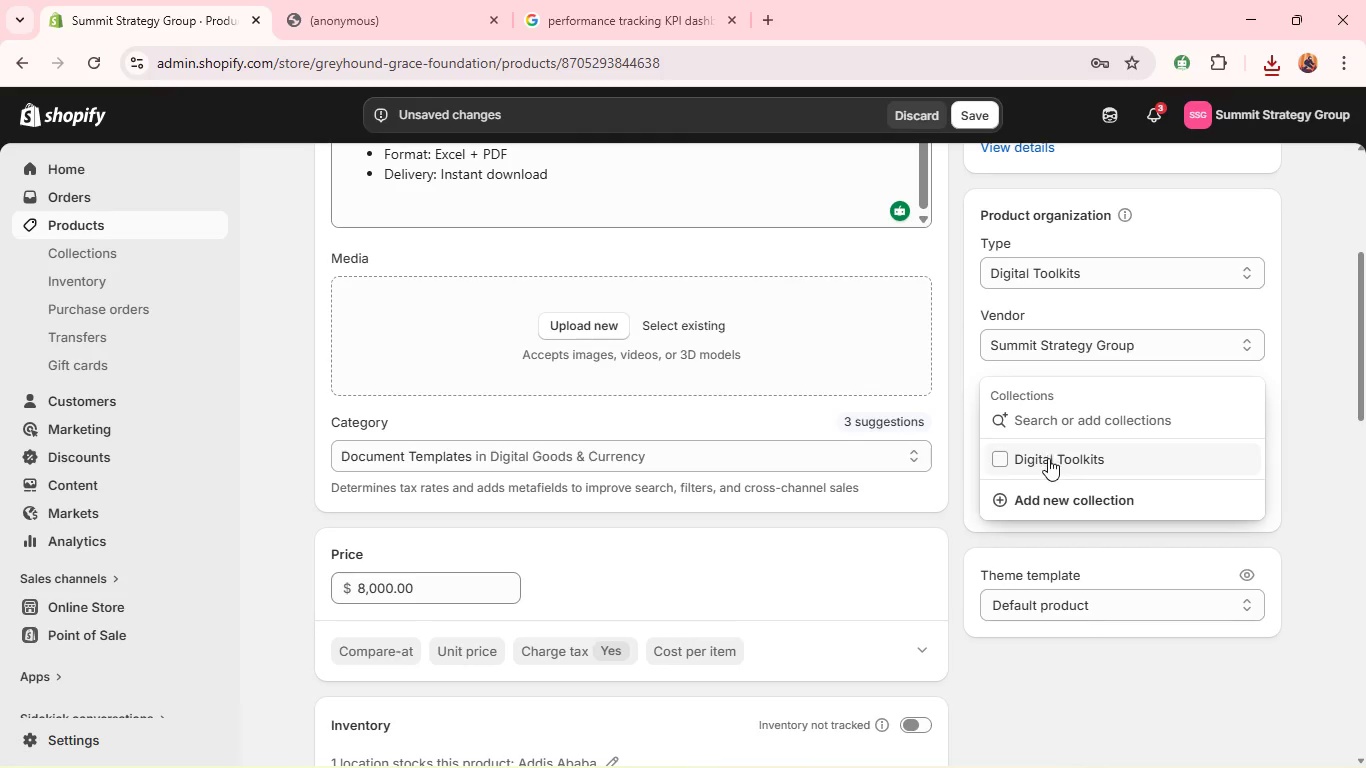 